 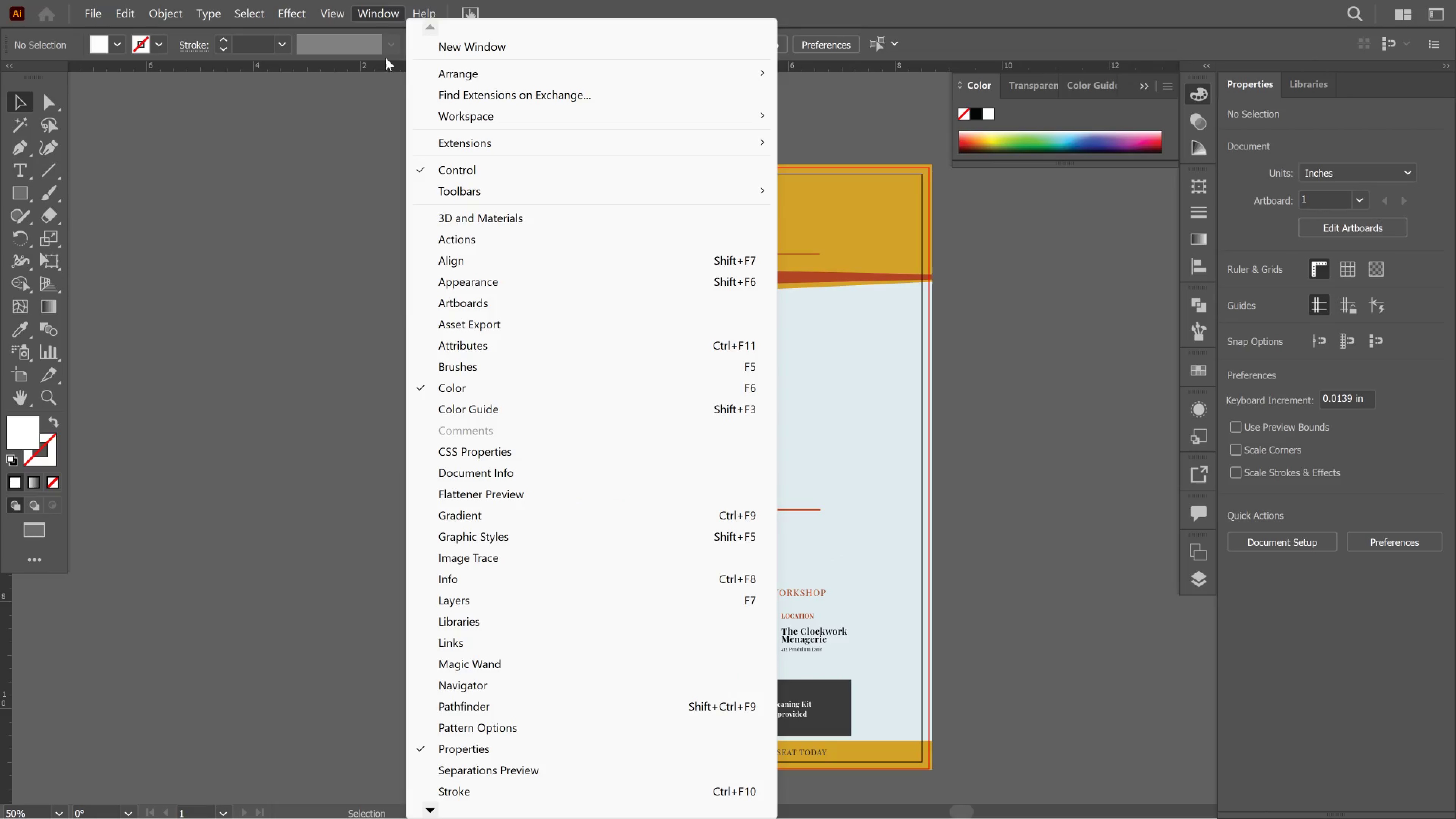 
scroll: coordinate [482, 570], scroll_direction: down, amount: 7.0
 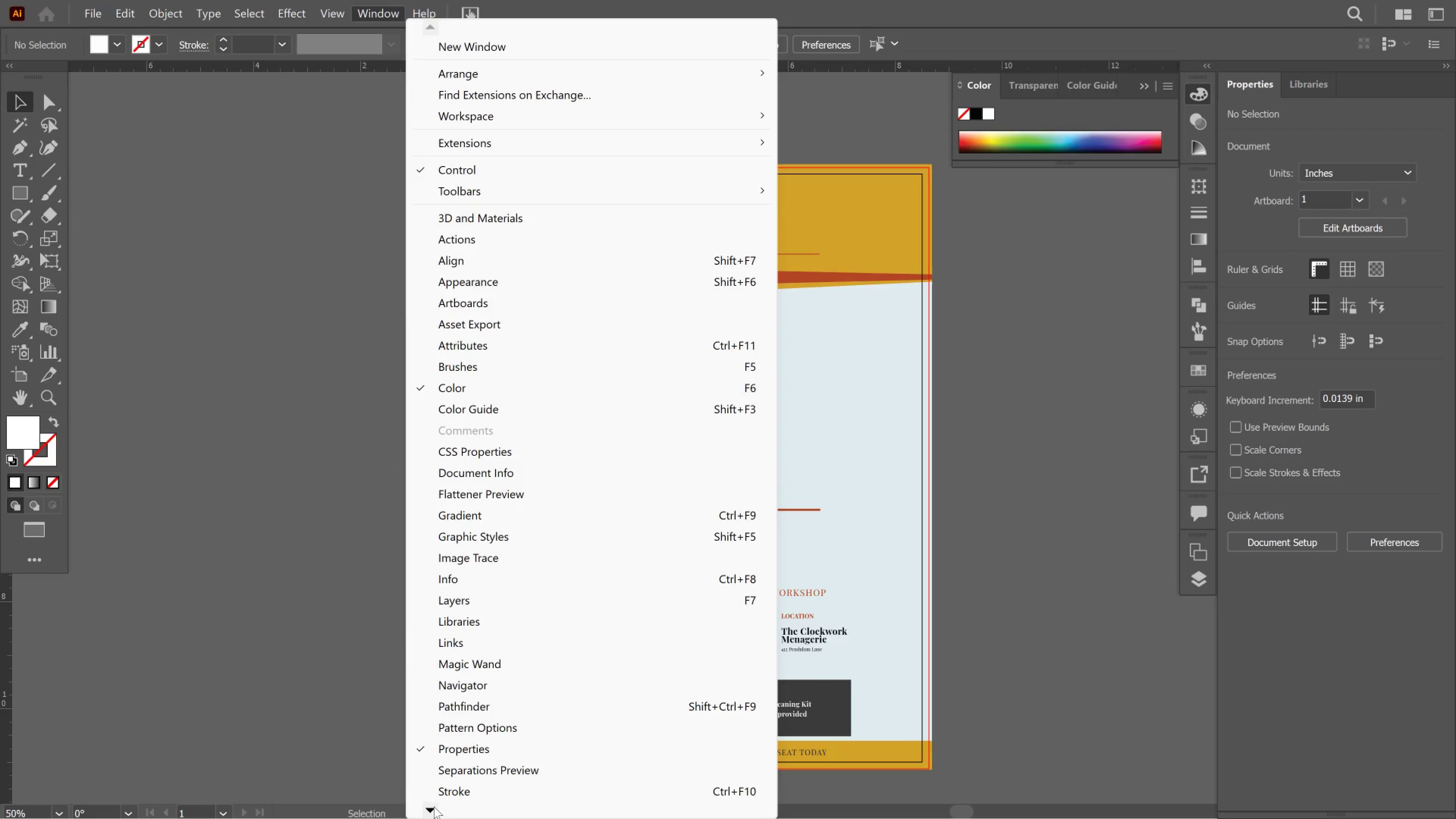 
double_click([434, 806])
 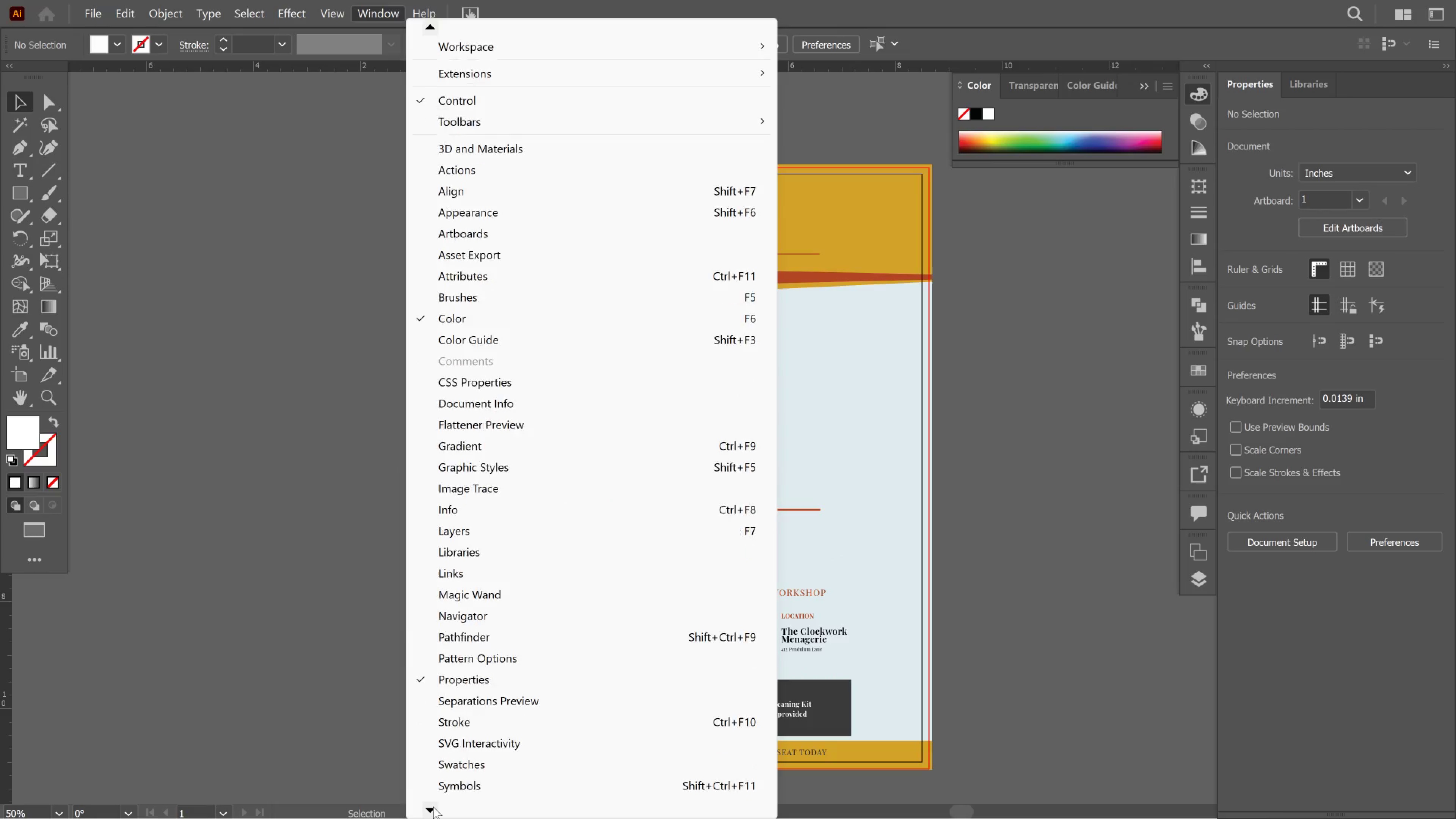 
triple_click([433, 806])
 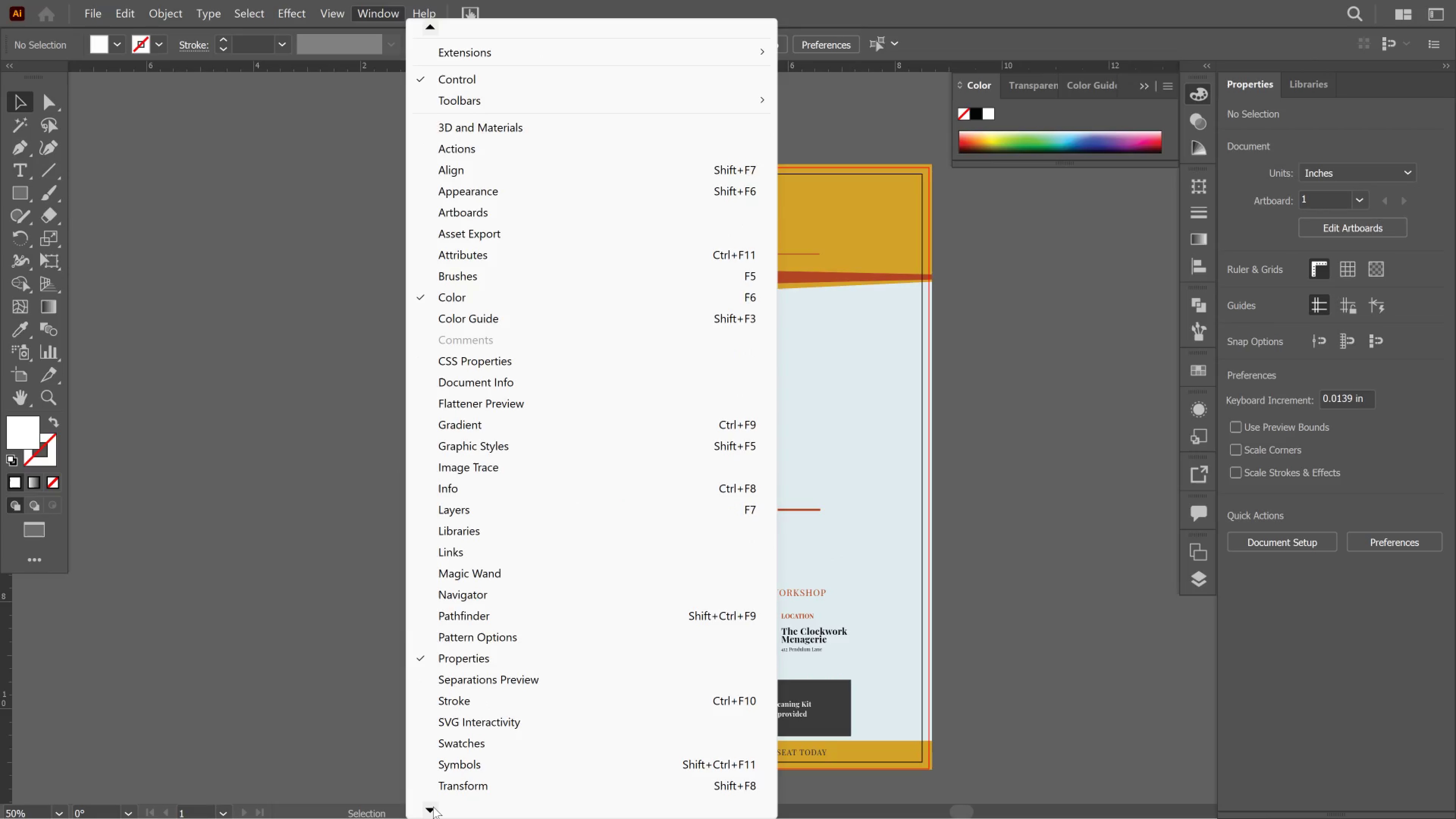 
triple_click([433, 806])
 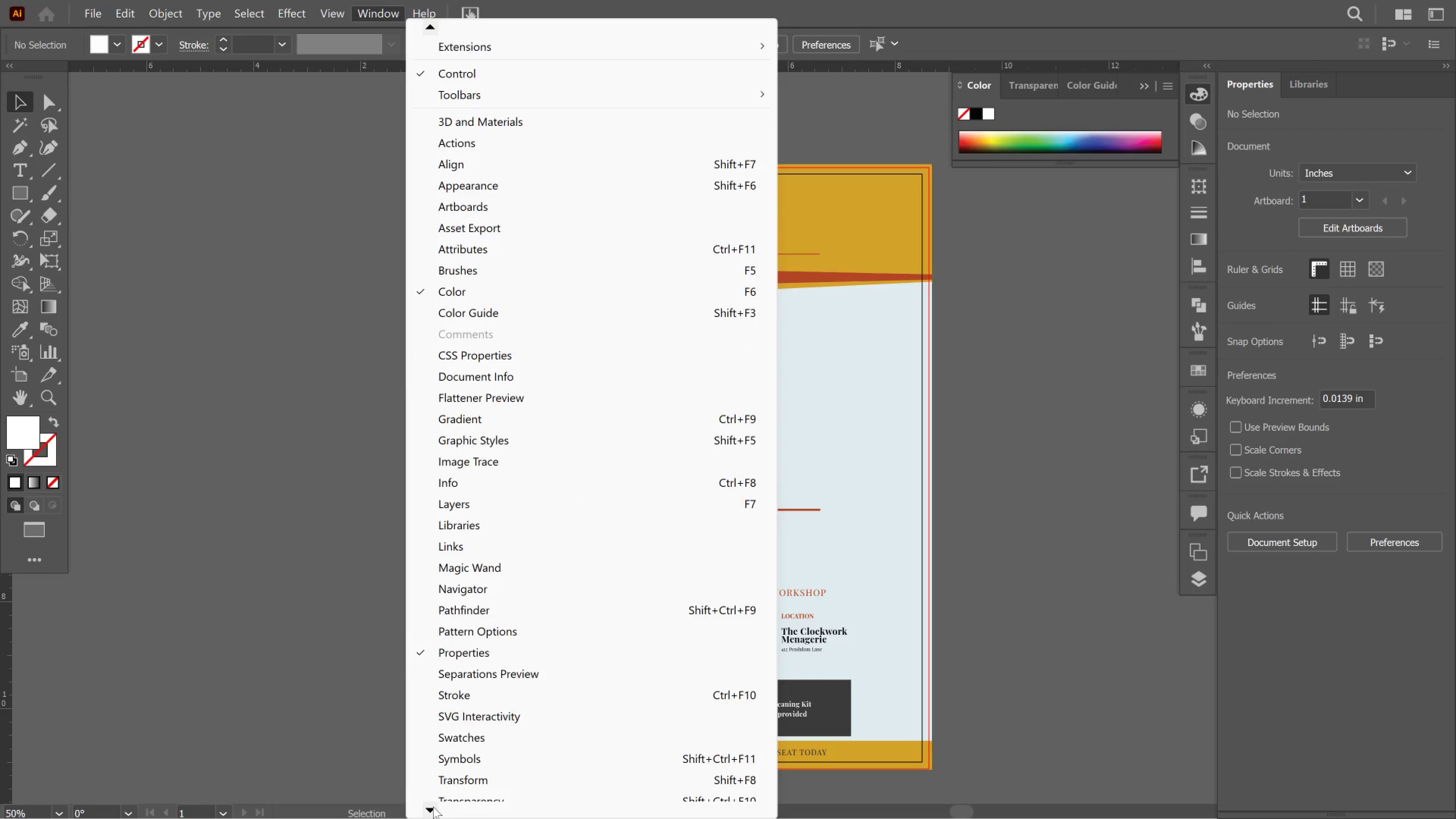 
double_click([433, 806])
 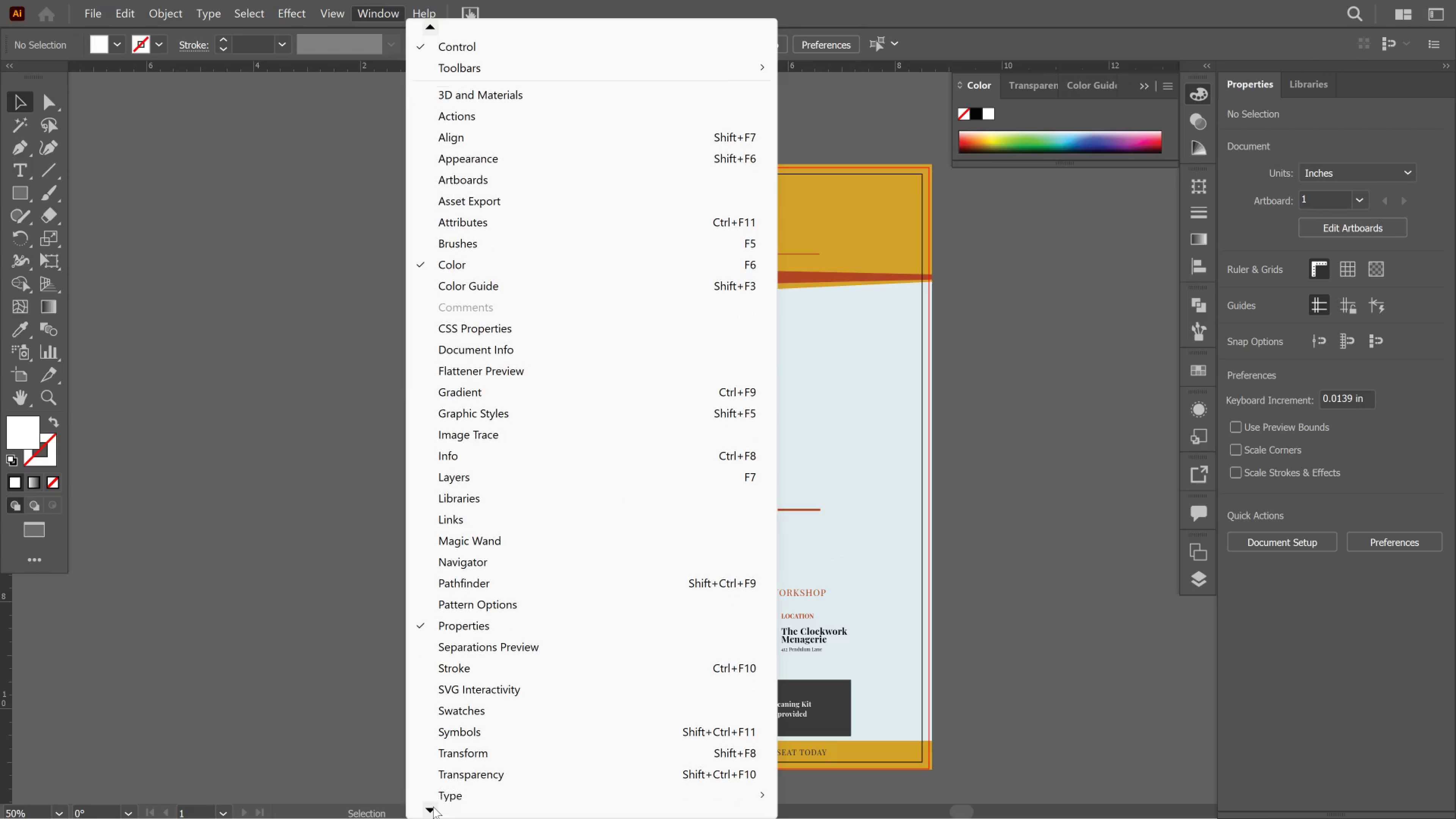 
triple_click([433, 806])
 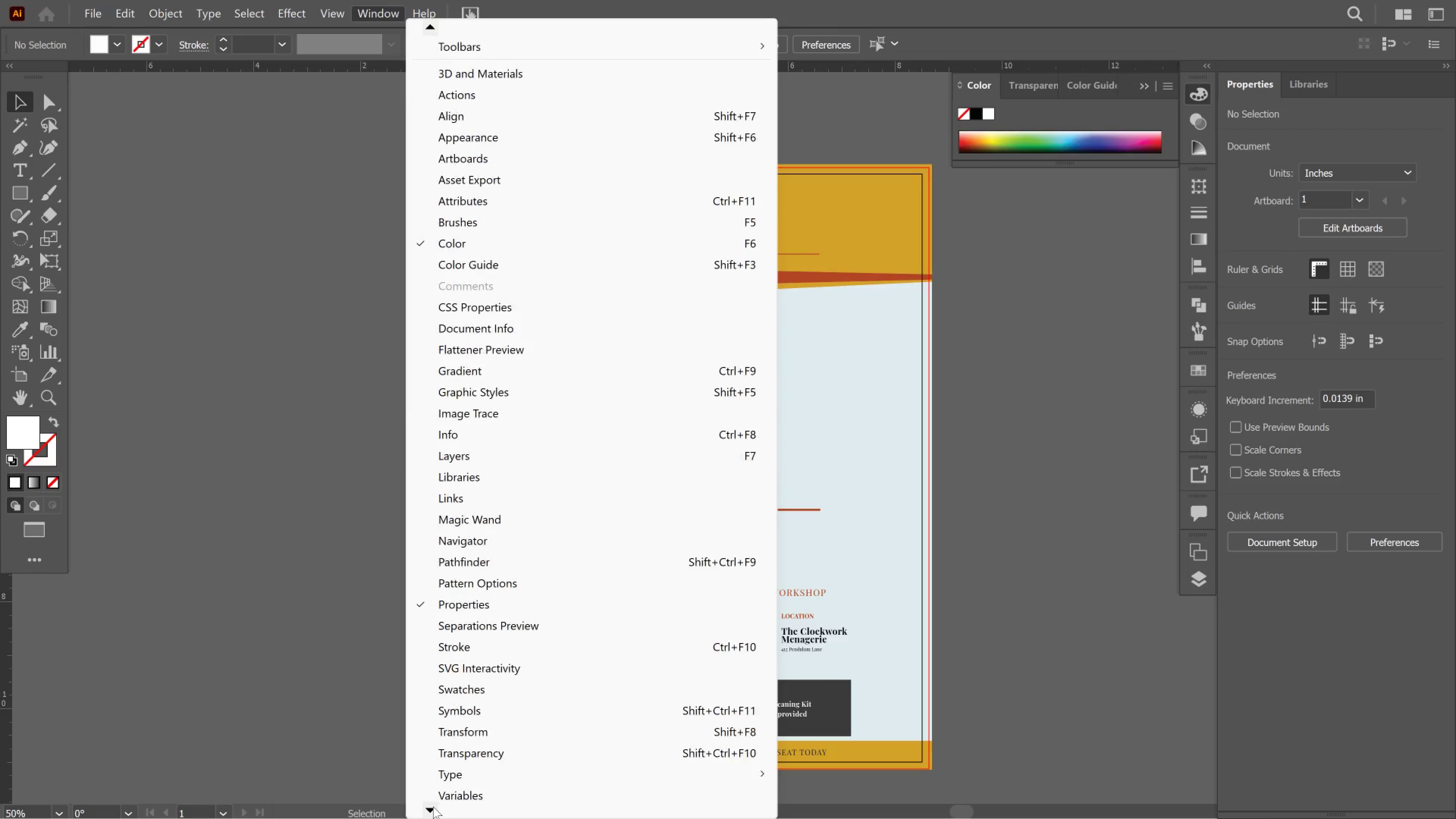 
triple_click([433, 806])
 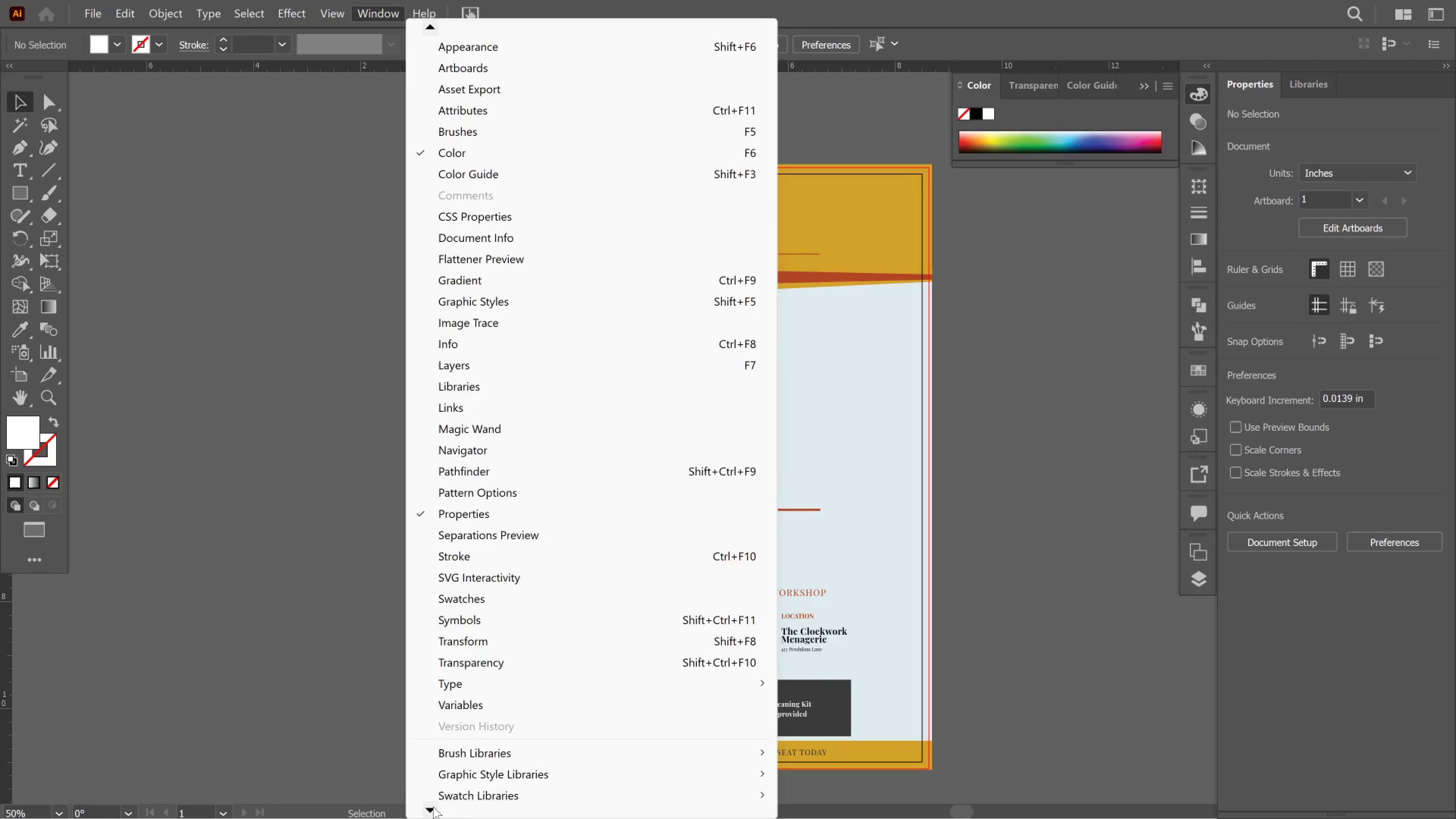 
triple_click([433, 806])
 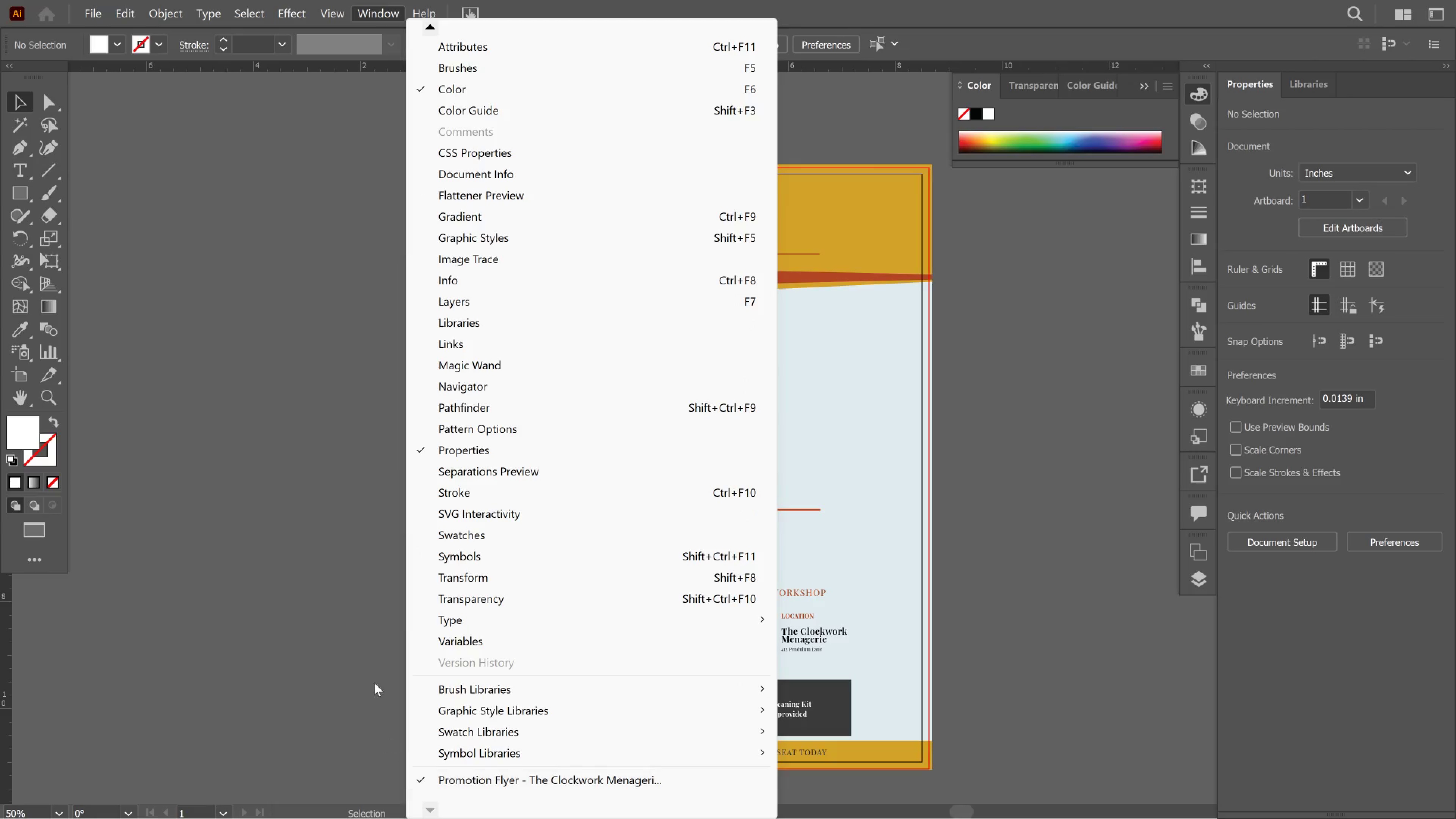 
left_click([360, 660])
 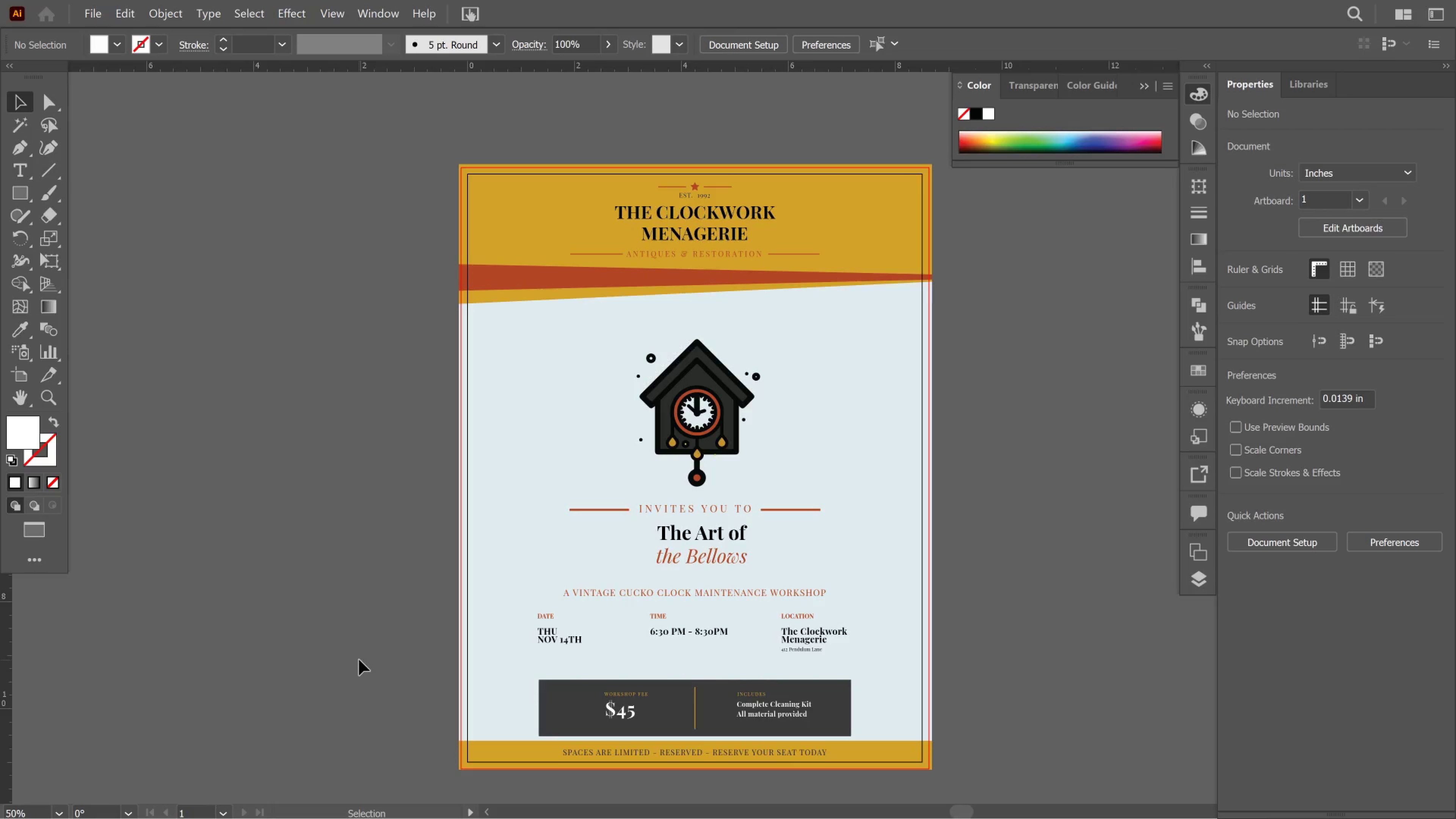 
key(Control+Y)
 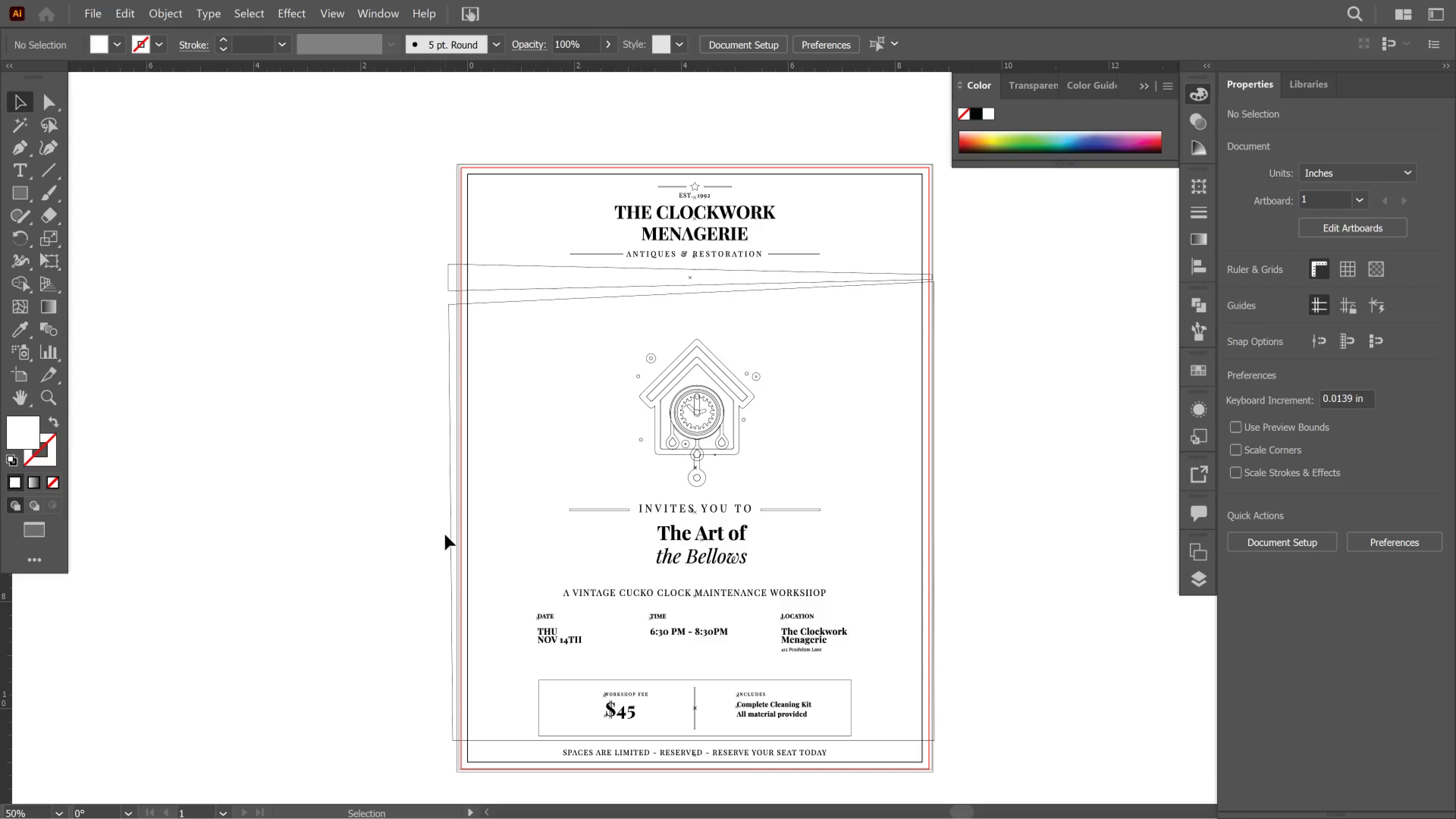 
wait(6.22)
 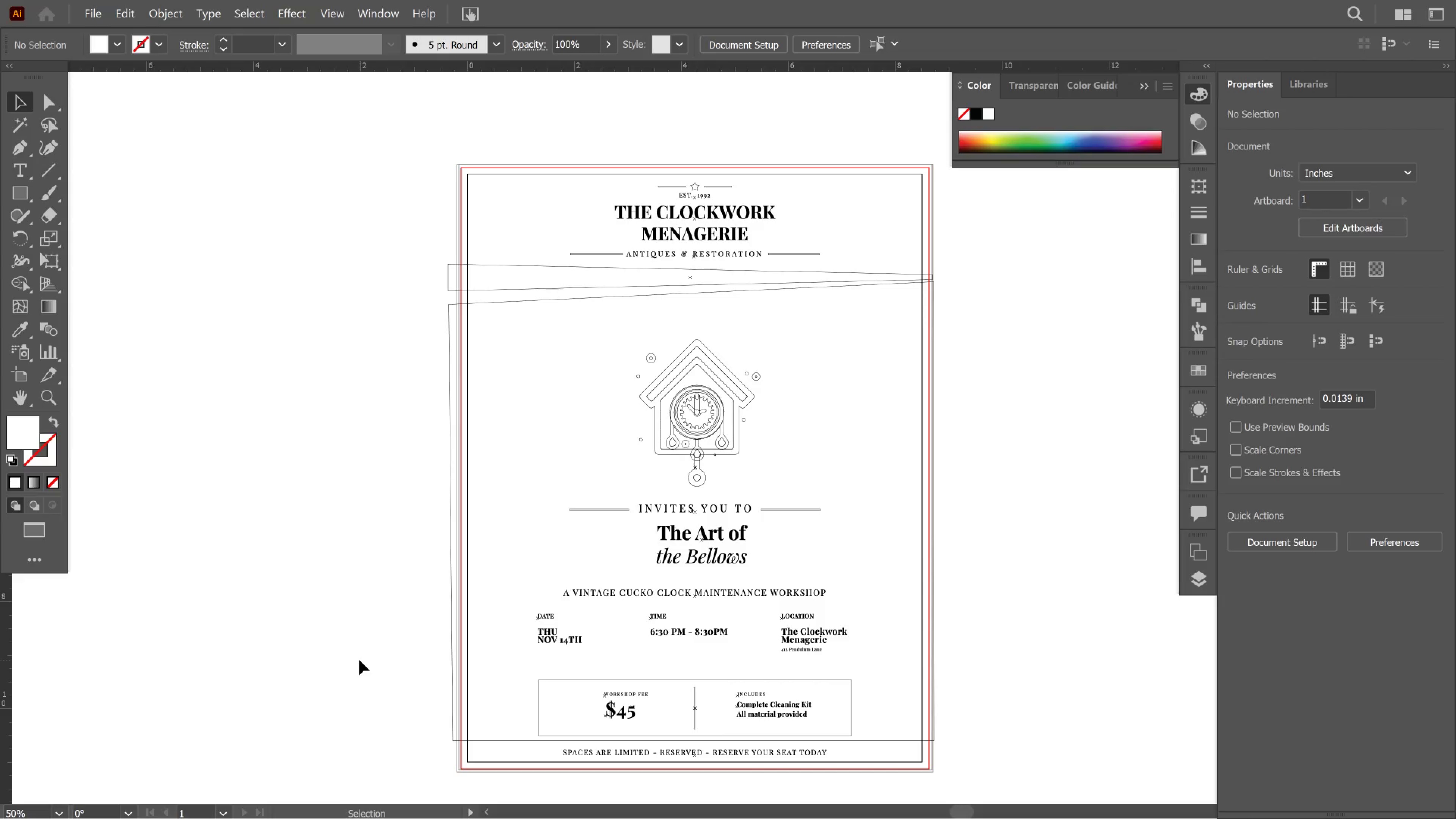 
key(Meta+MetaLeft)
 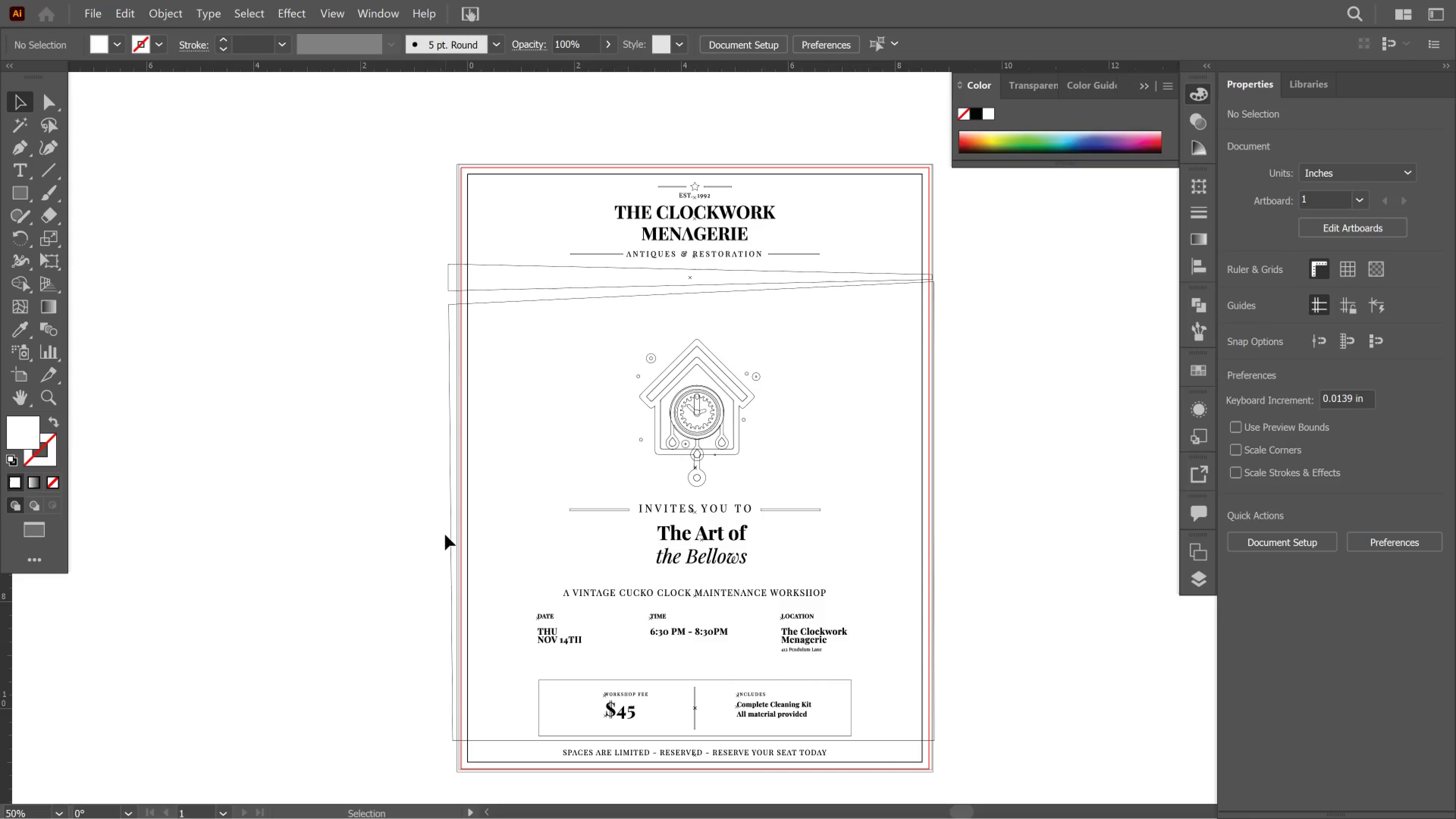 
key(Meta+Shift+ShiftLeft)
 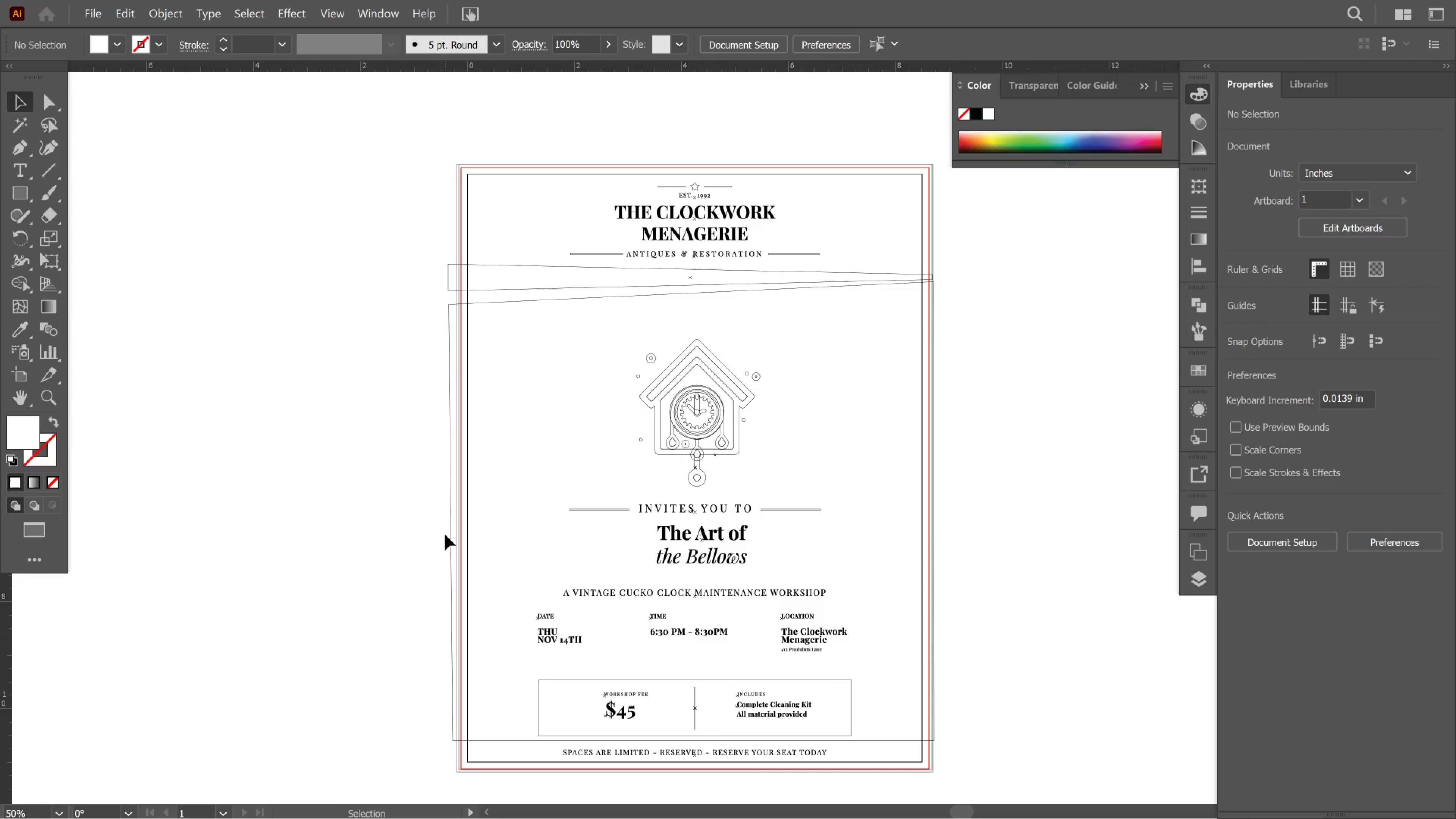 
key(Meta+Shift+S)
 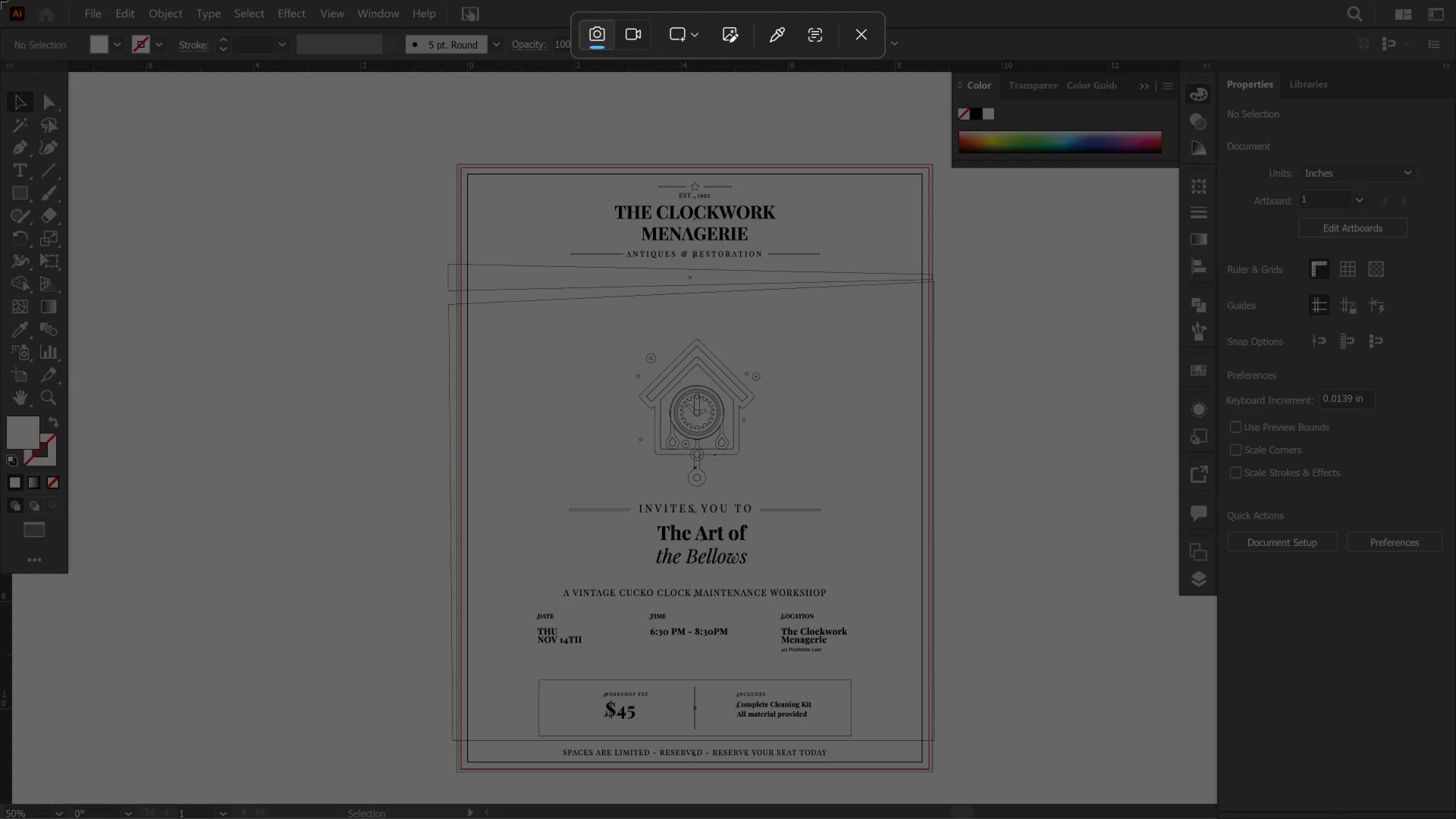 
left_click_drag(start_coordinate=[0, 0], to_coordinate=[1456, 819])
 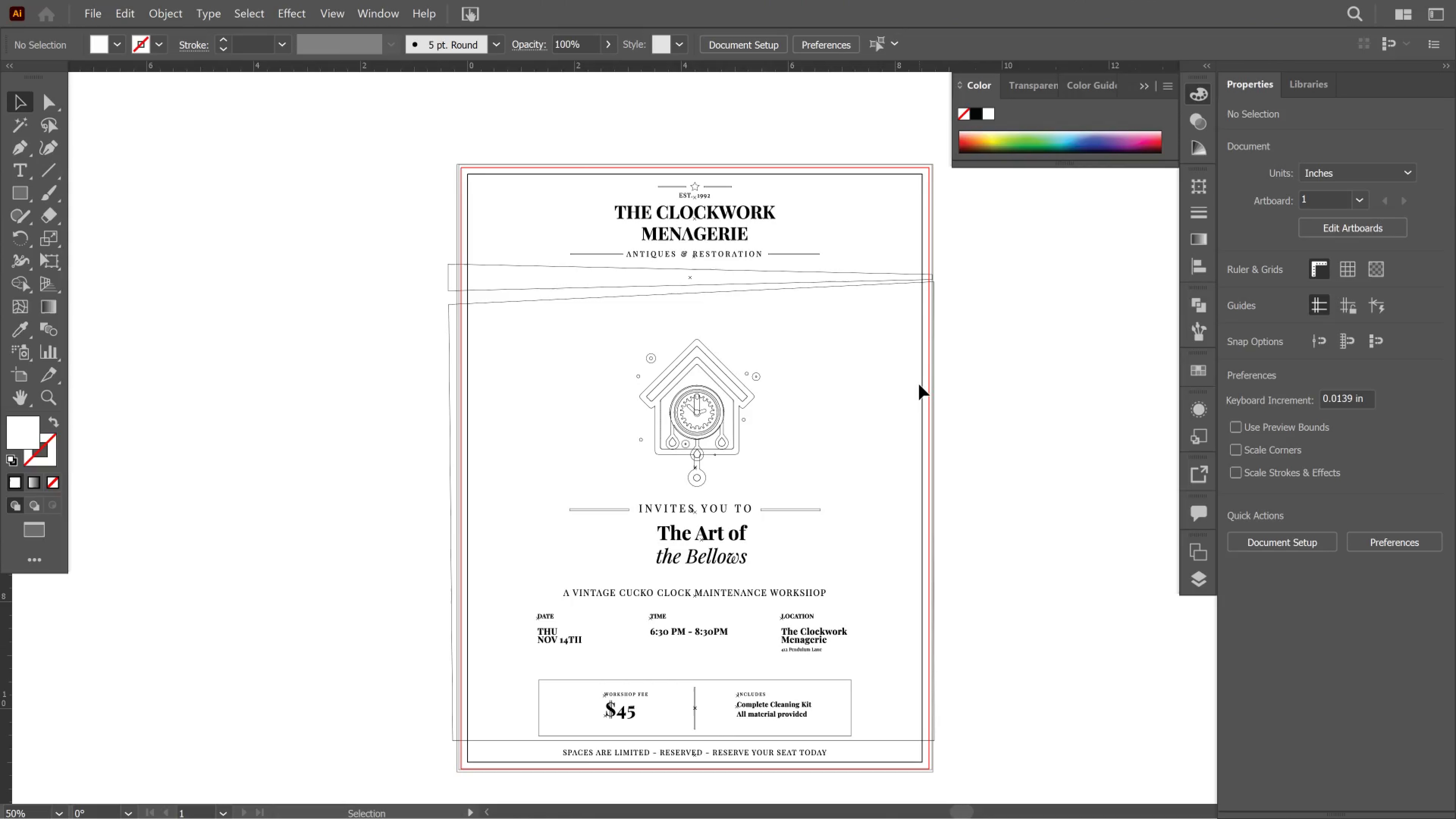 
wait(10.73)
 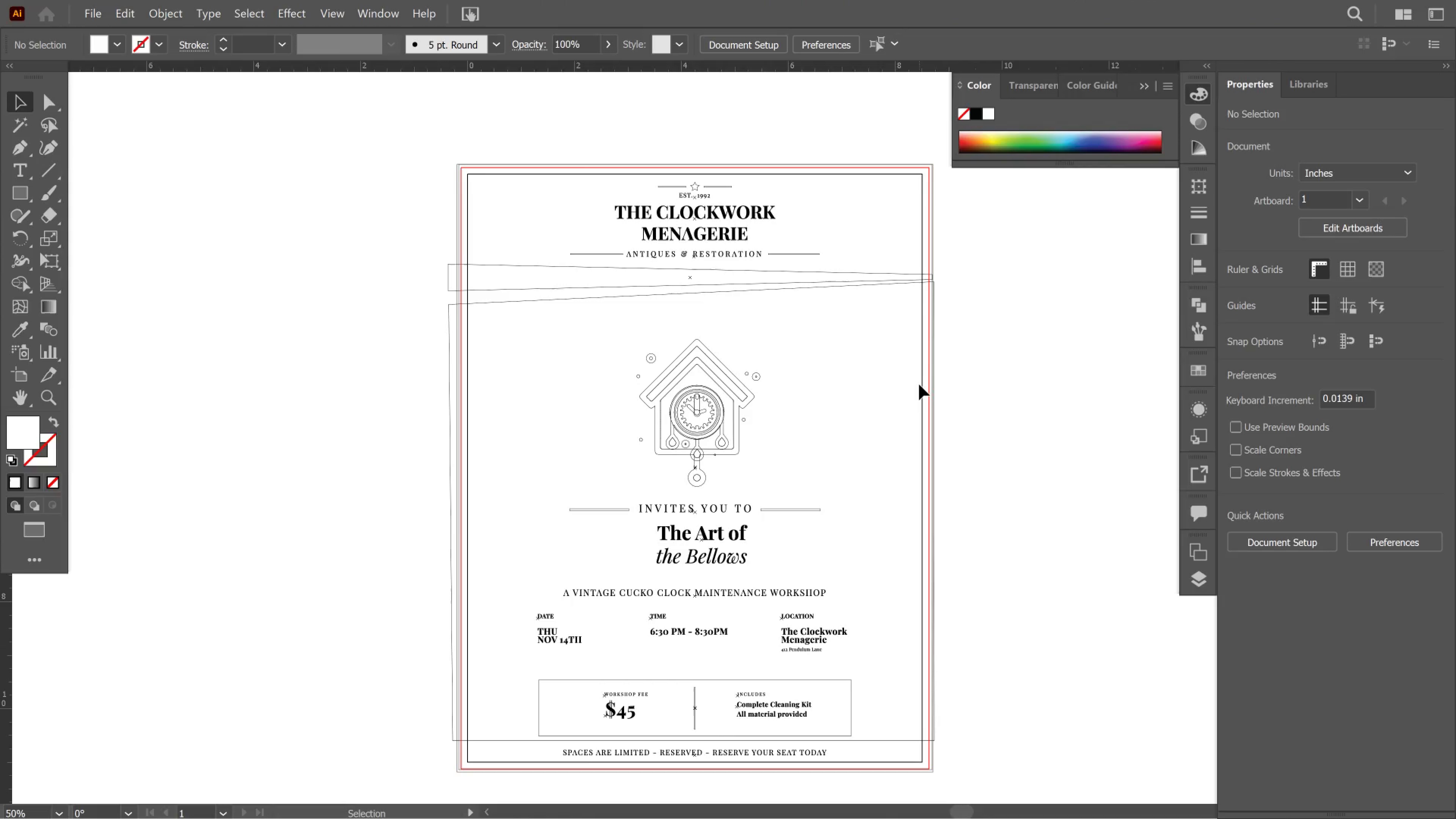 
scroll: coordinate [1185, 240], scroll_direction: down, amount: 9.0
 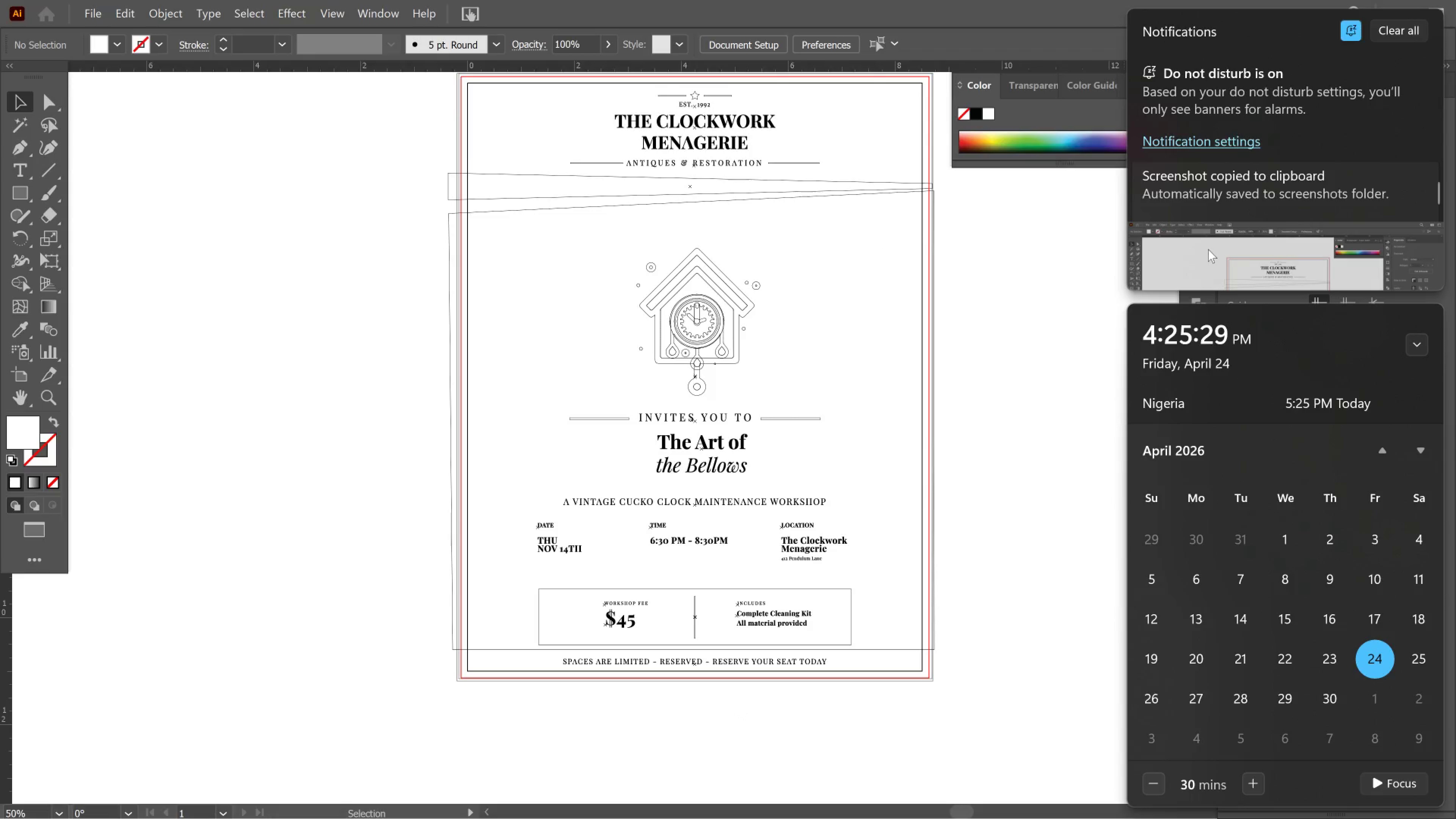 
left_click([1208, 249])
 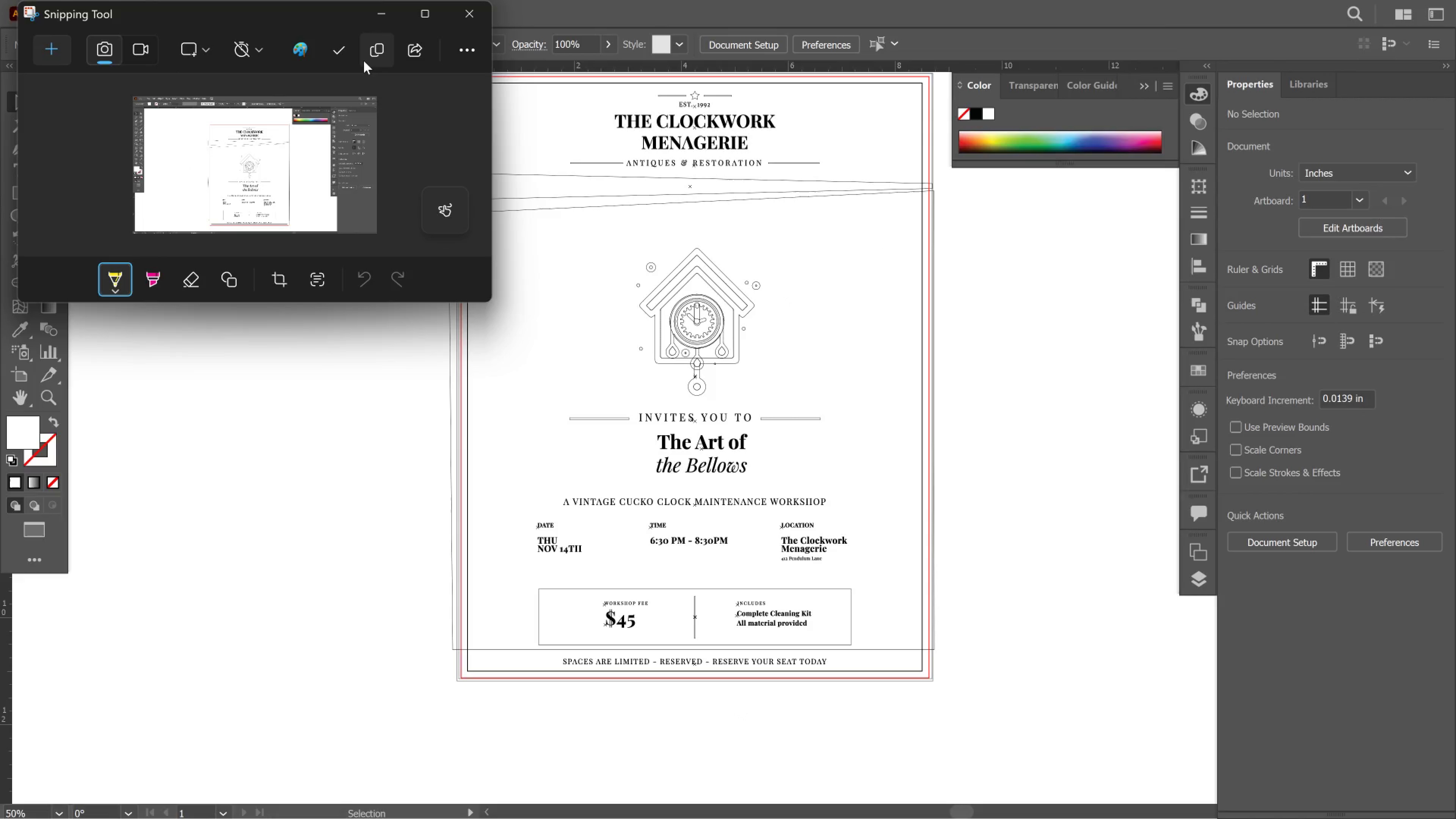 
left_click([346, 52])
 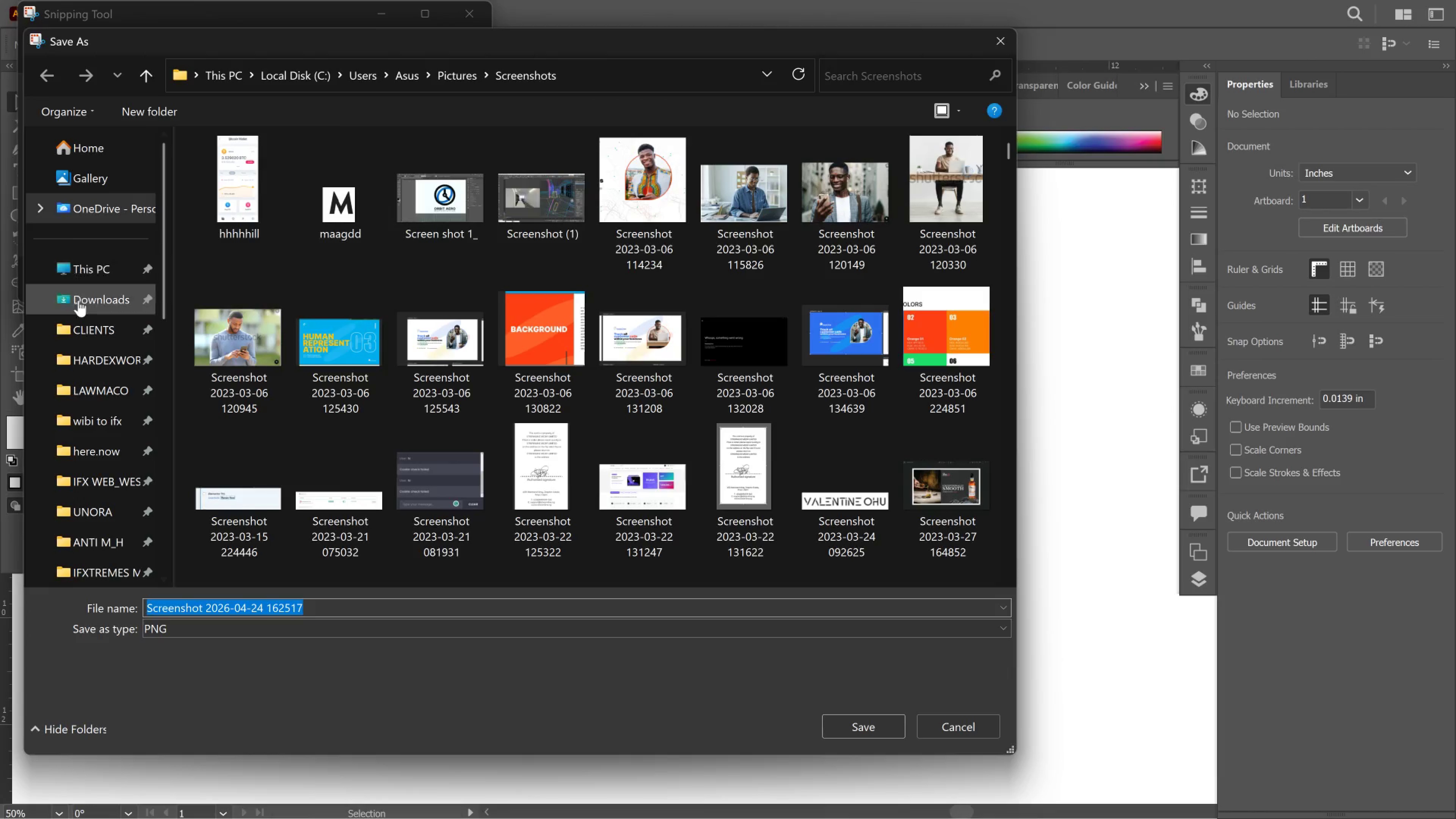 
left_click([88, 336])
 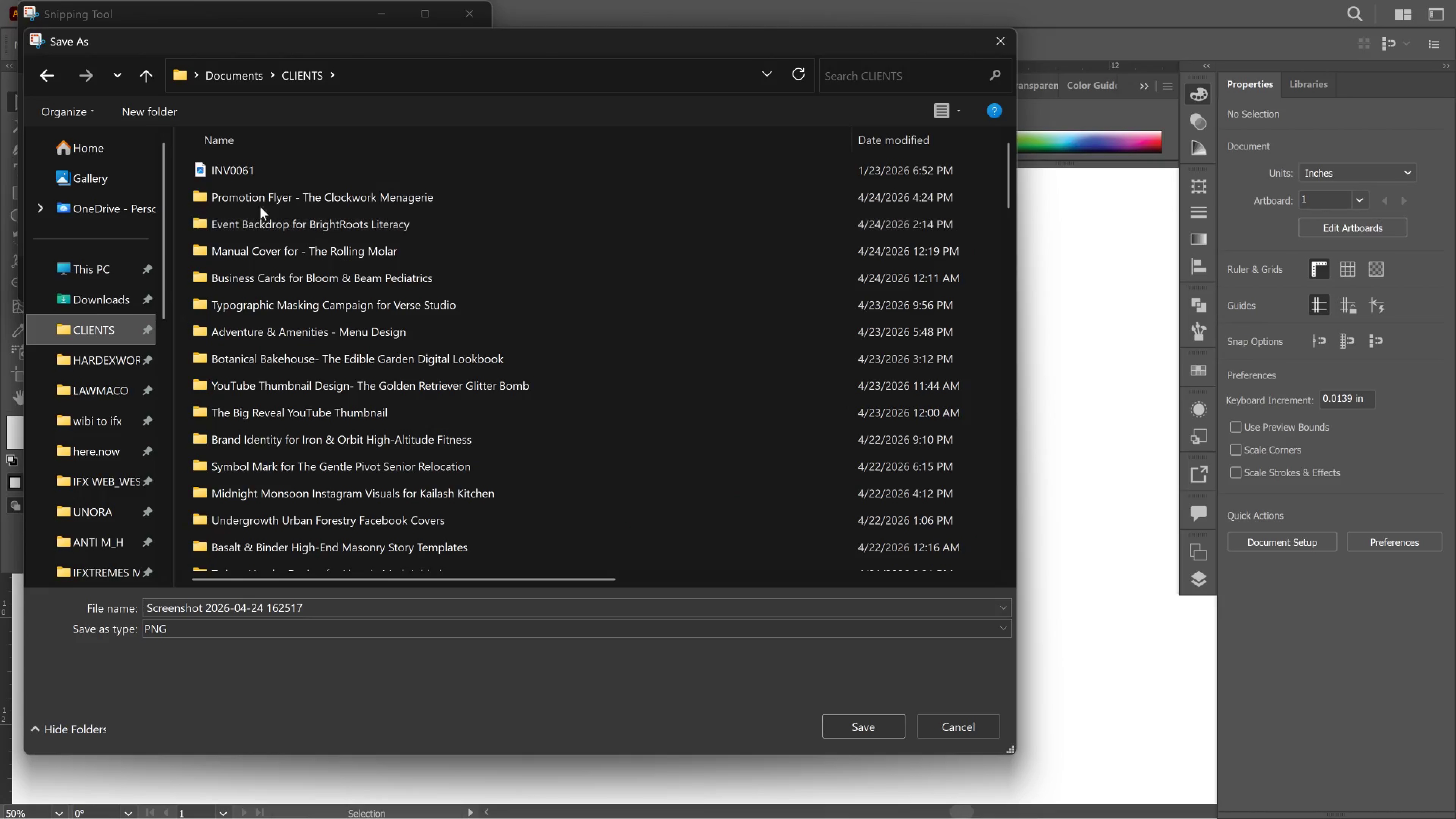 
double_click([261, 199])
 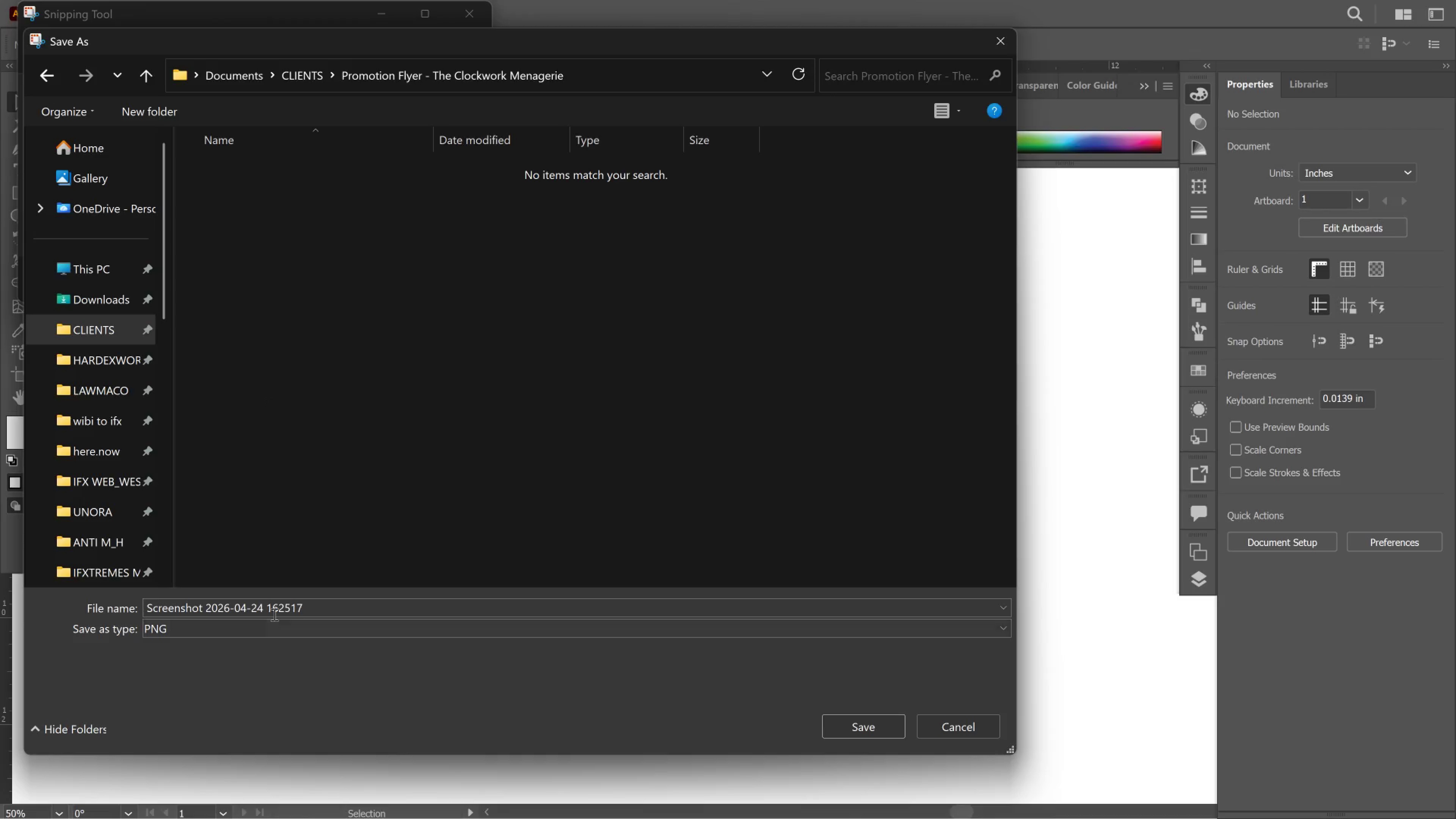 
left_click([275, 606])
 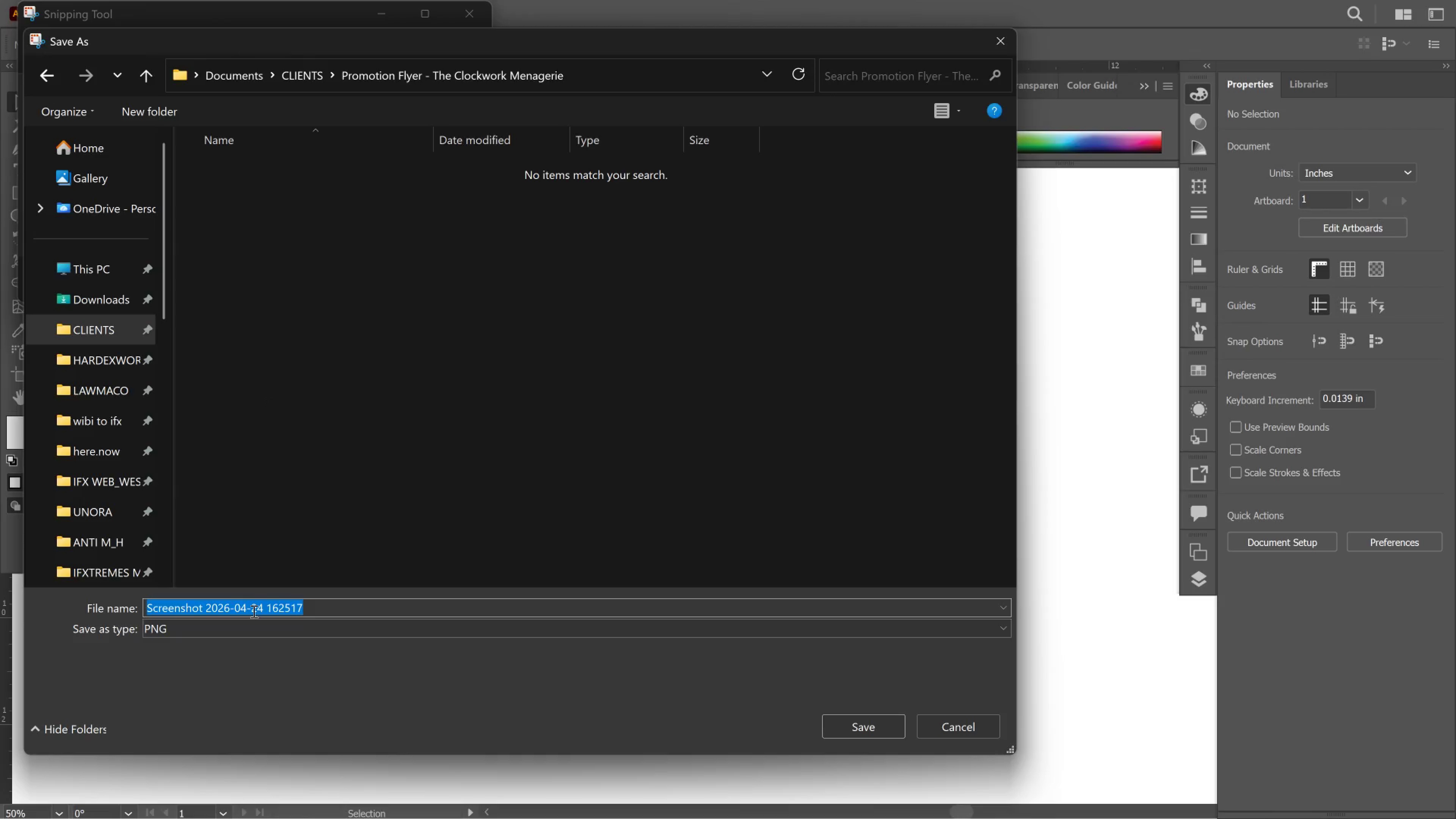 
type(scree)
 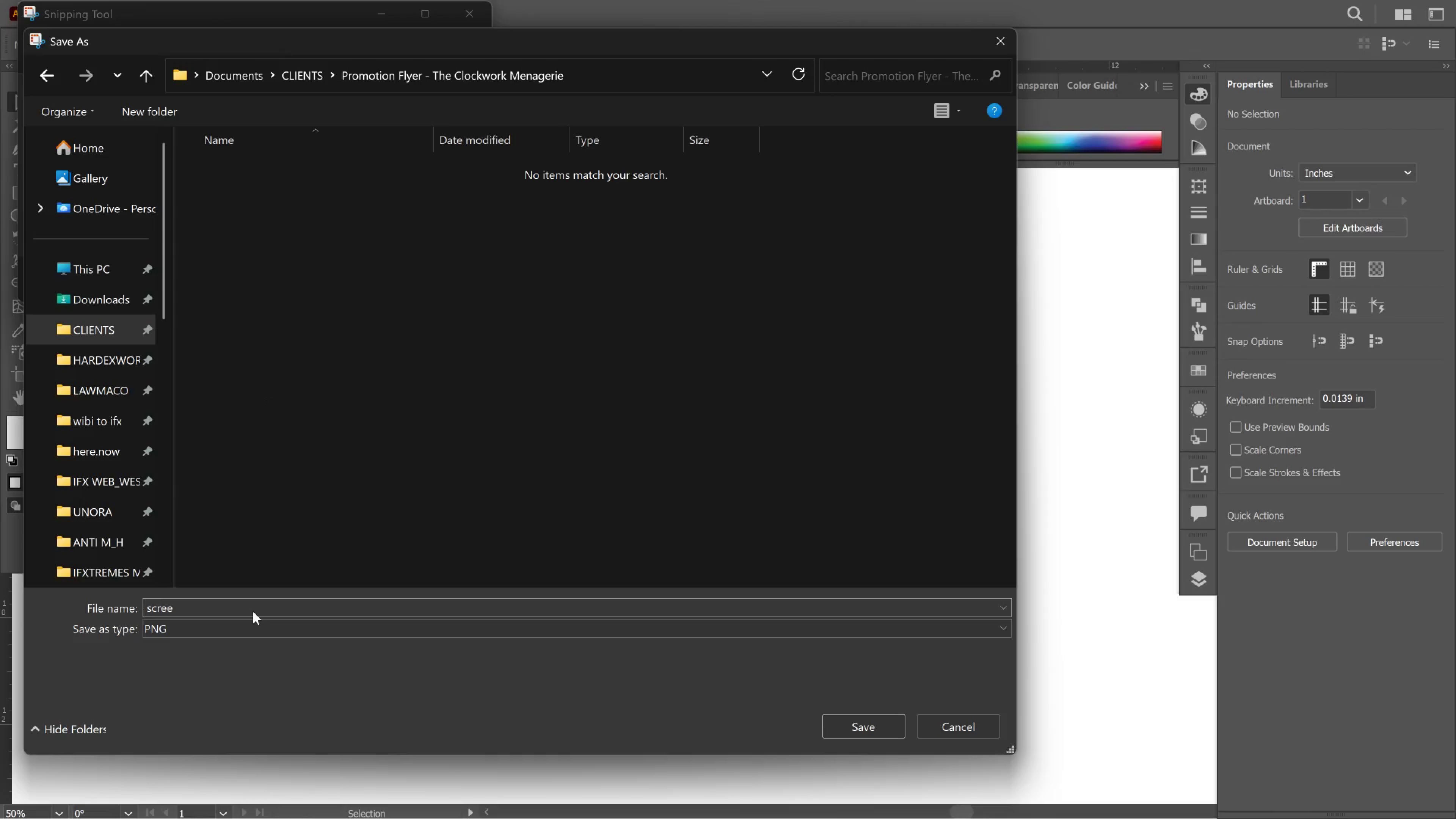 
key(Control+A)
 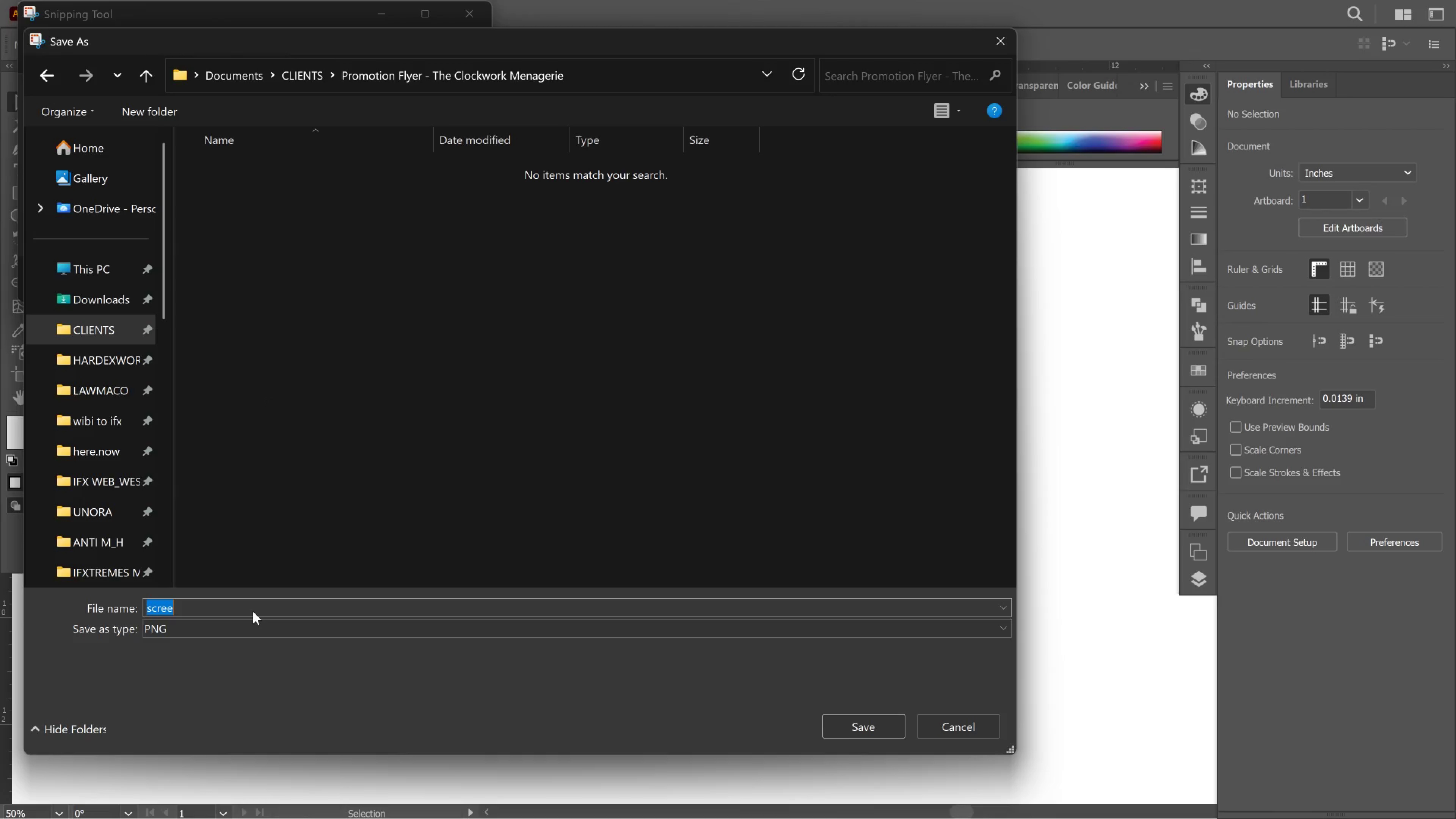 
type(SCREENSHOT 1)
key(Backspace)
type(2)
 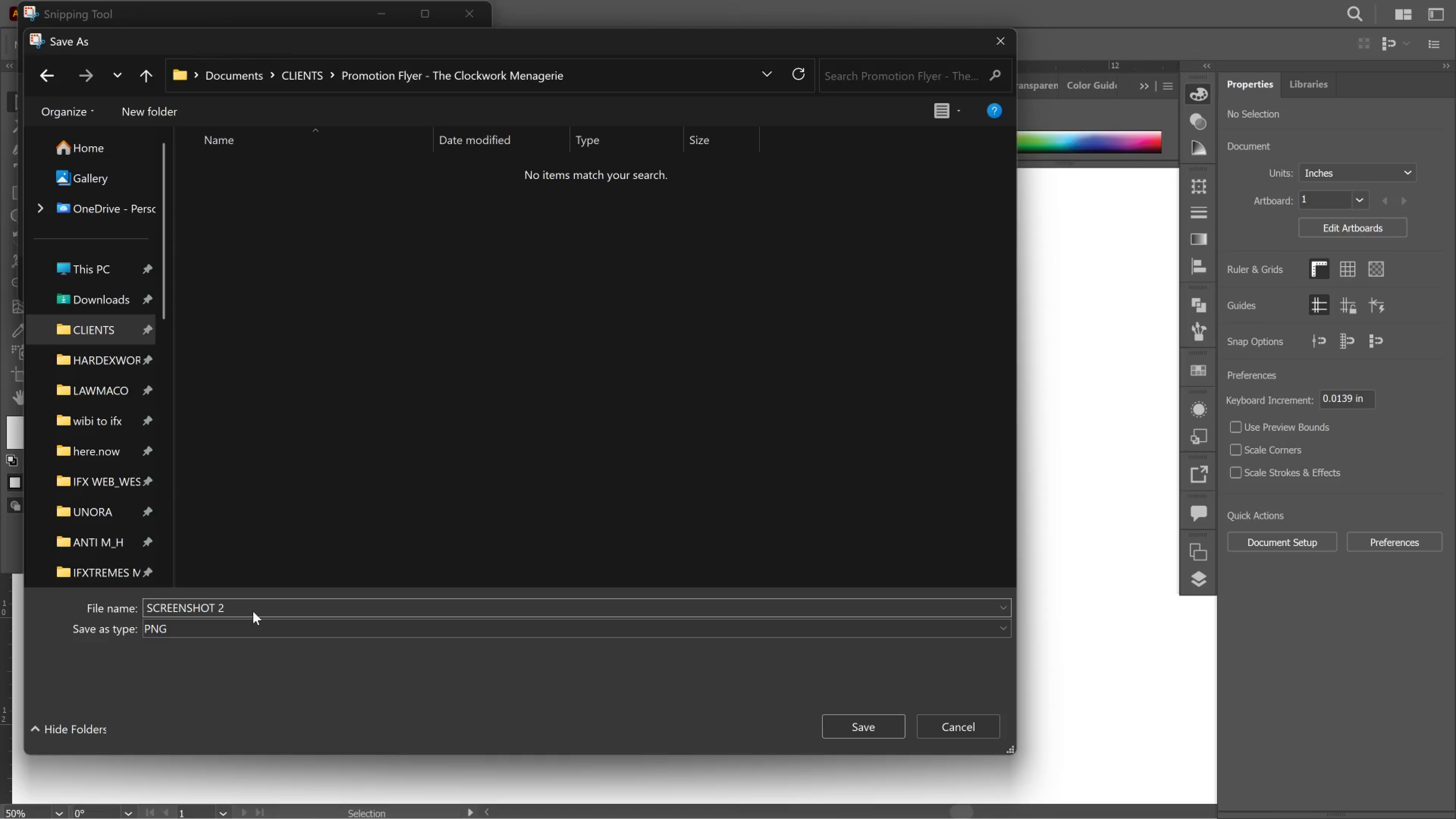 
key(Enter)
 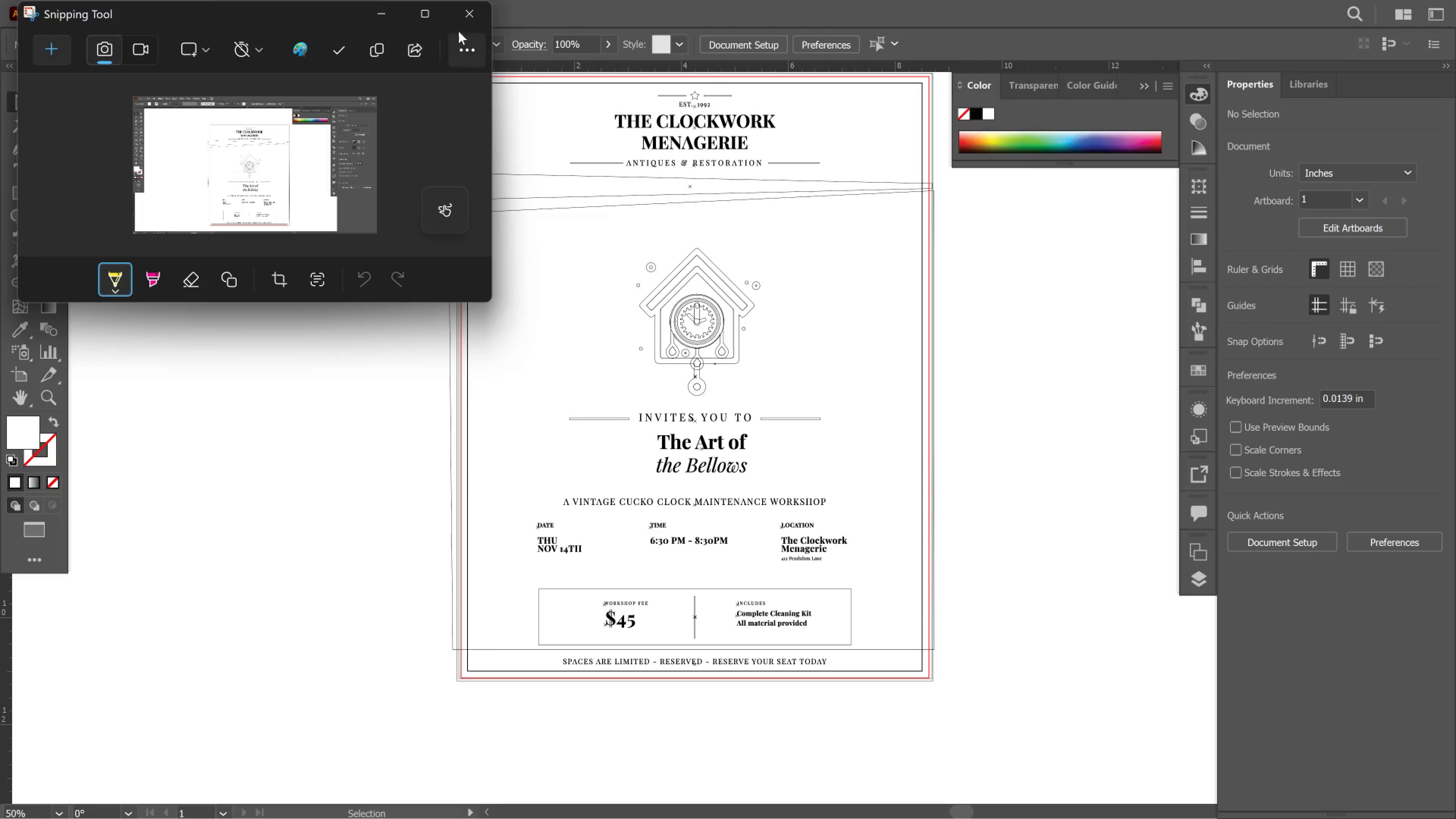 
left_click([459, 20])
 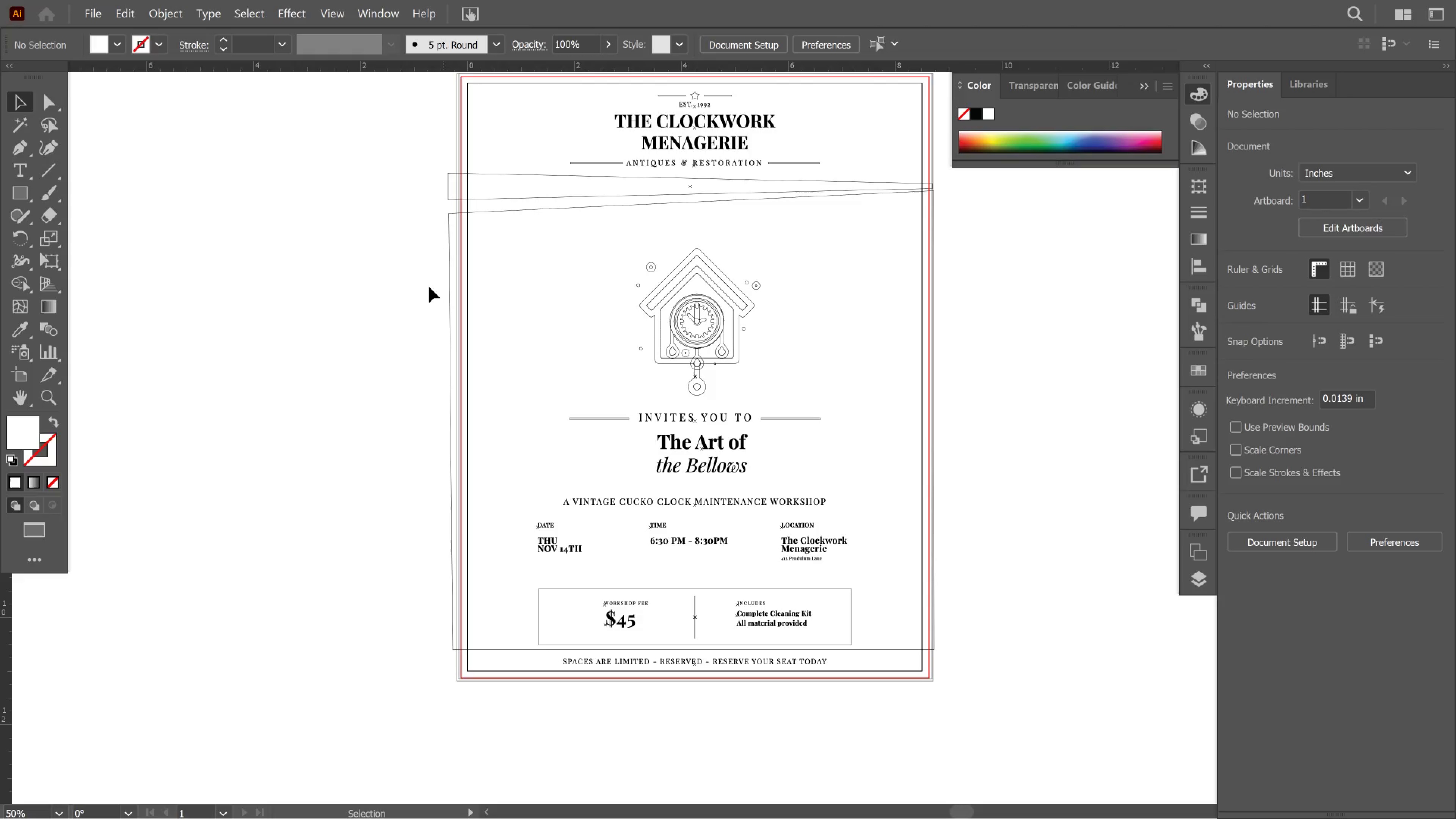 
left_click([429, 287])
 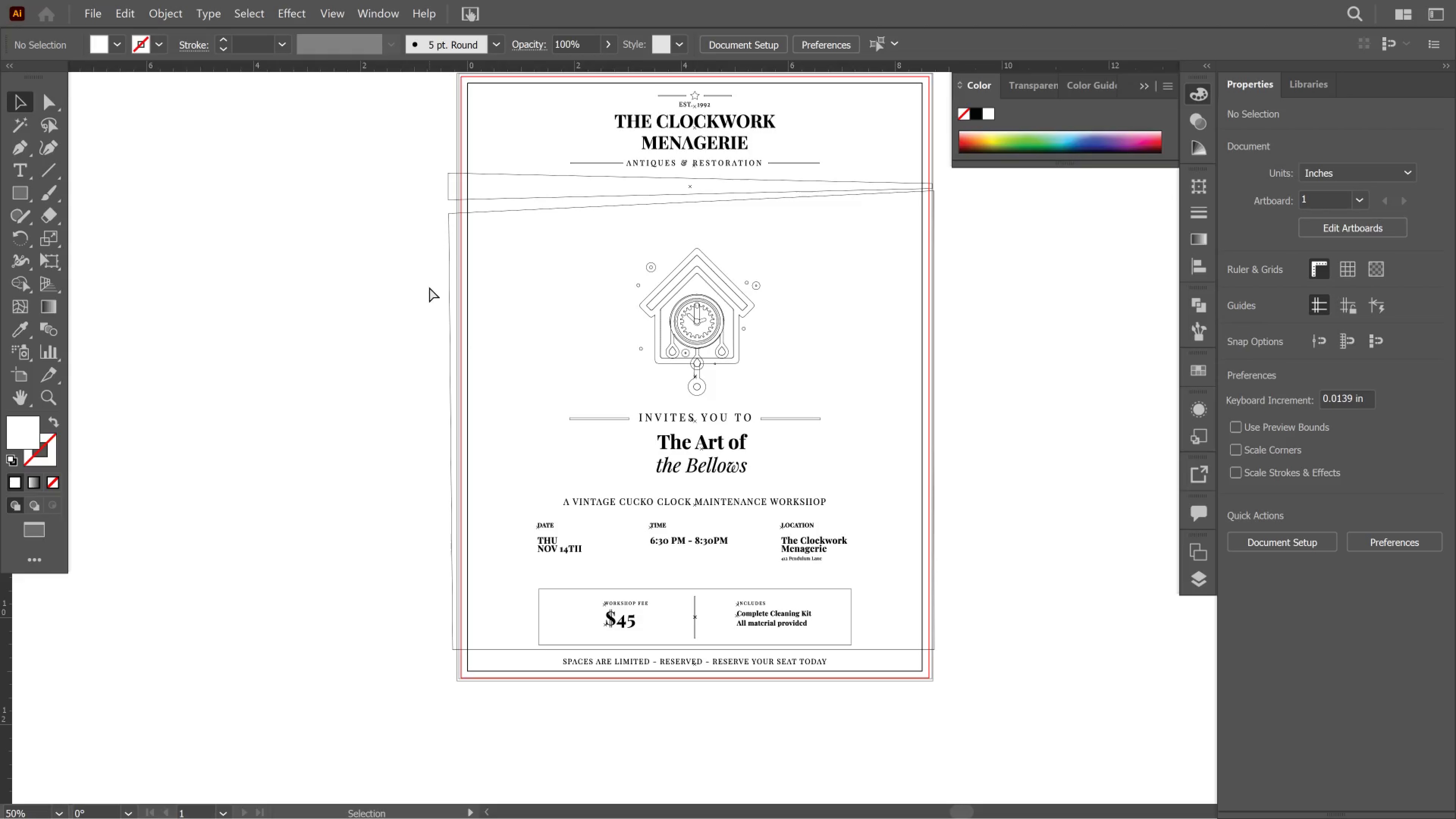 
key(Control+Y)
 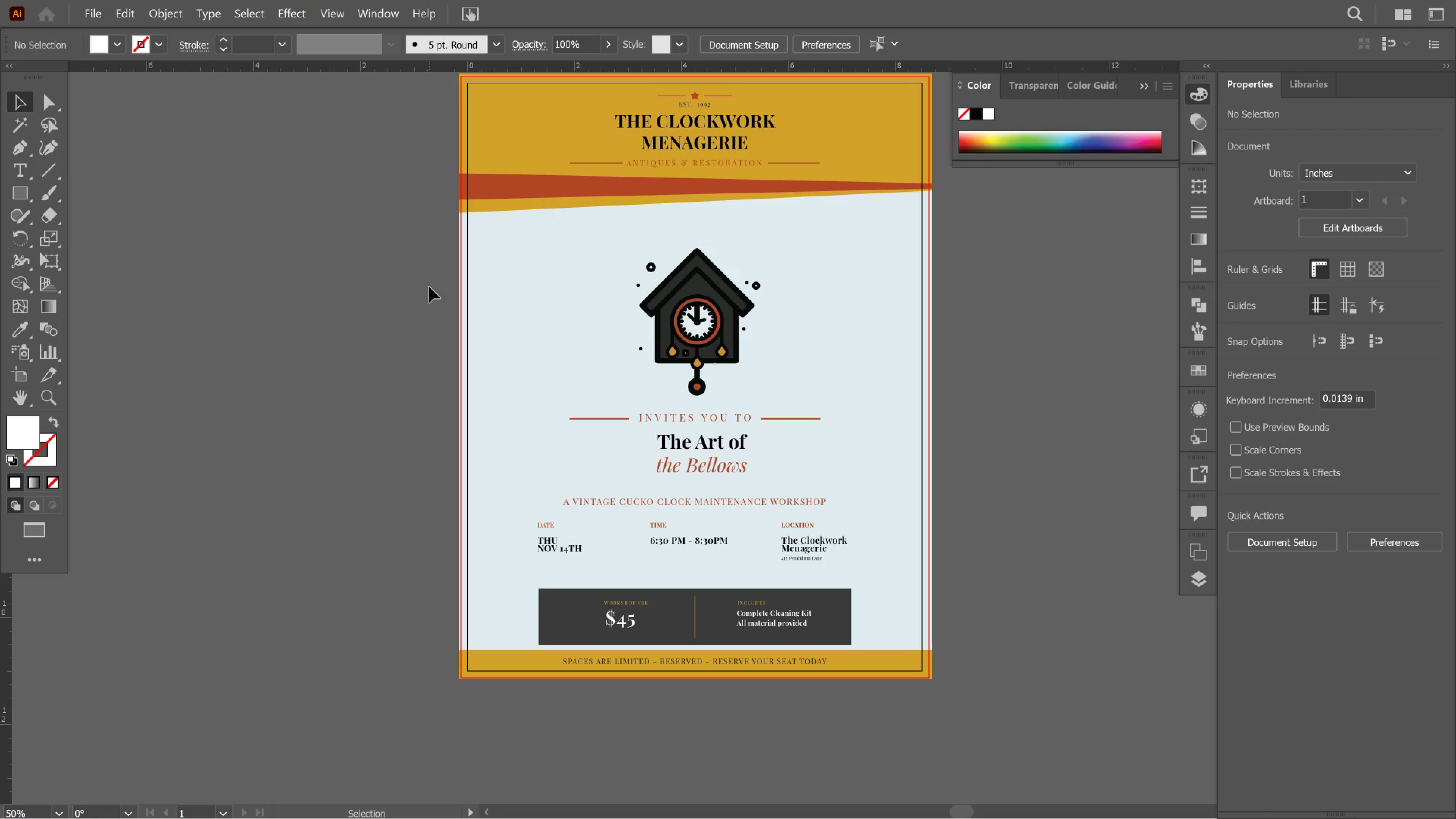 
key(Alt+AltLeft)
 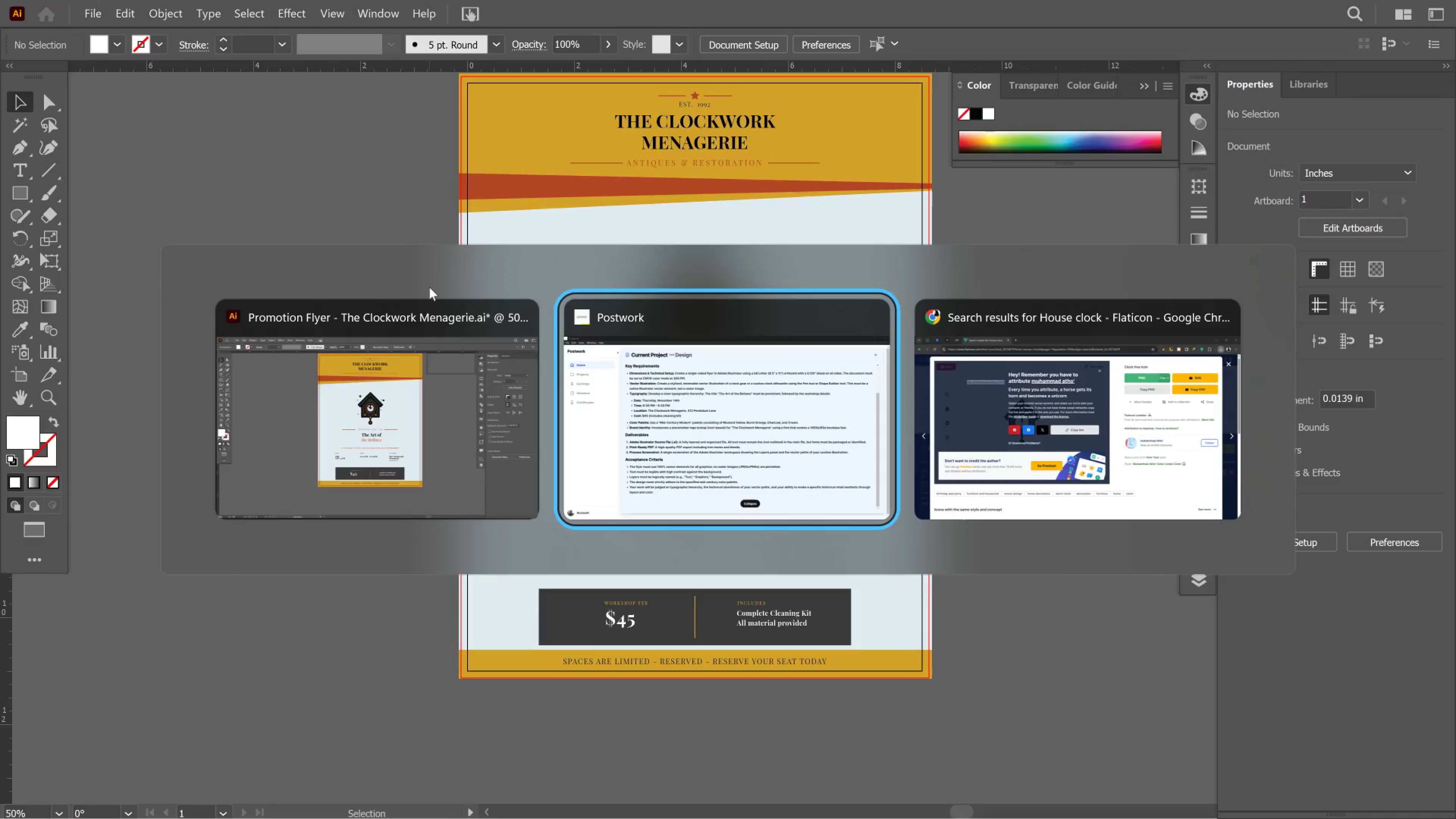 
key(Alt+Tab)